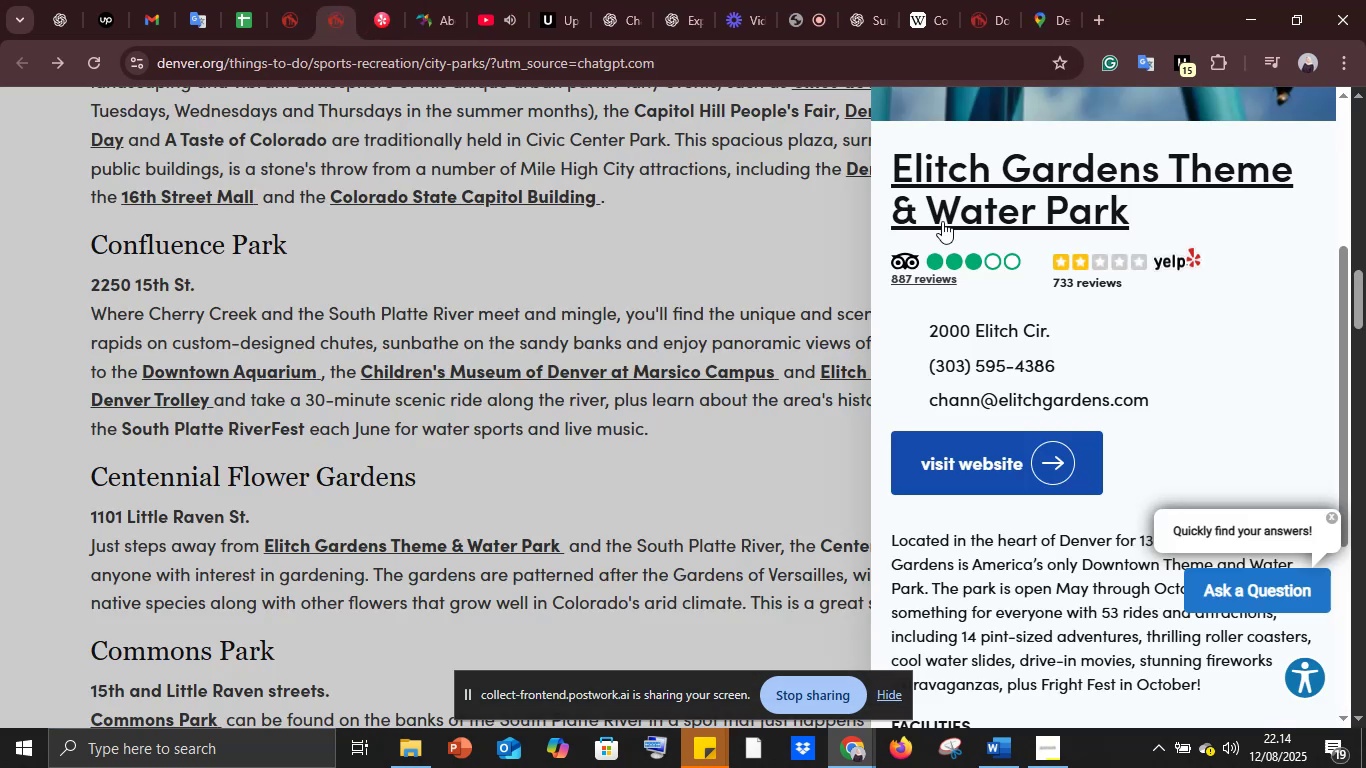 
left_click([771, 235])
 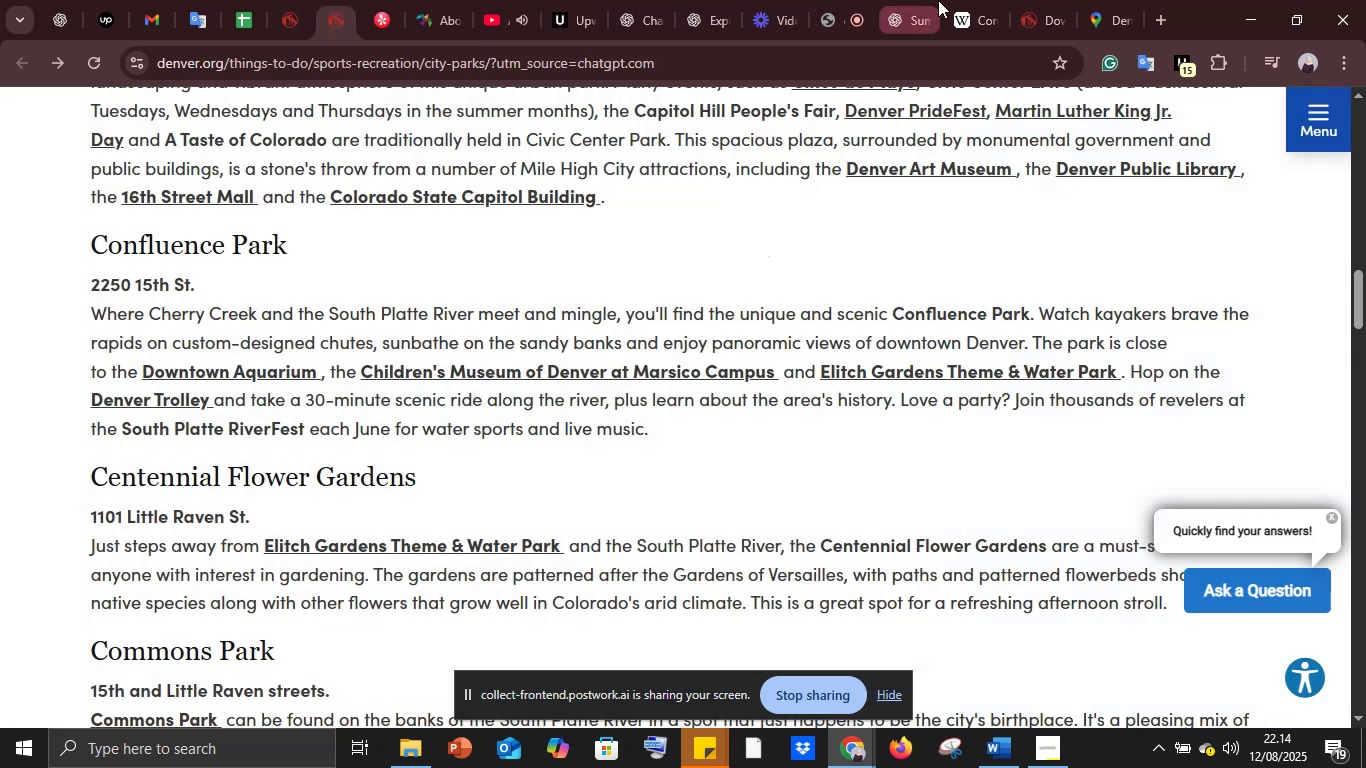 
left_click([956, 0])
 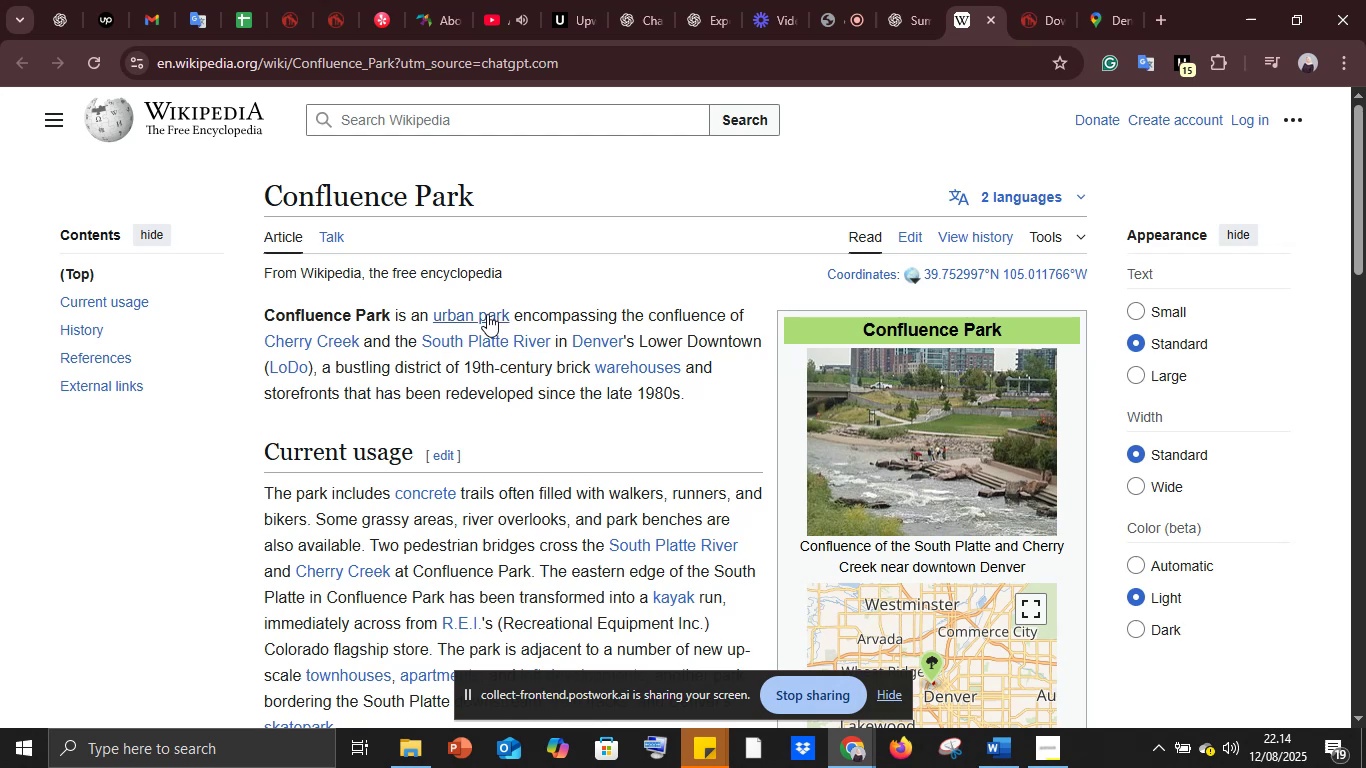 
wait(5.94)
 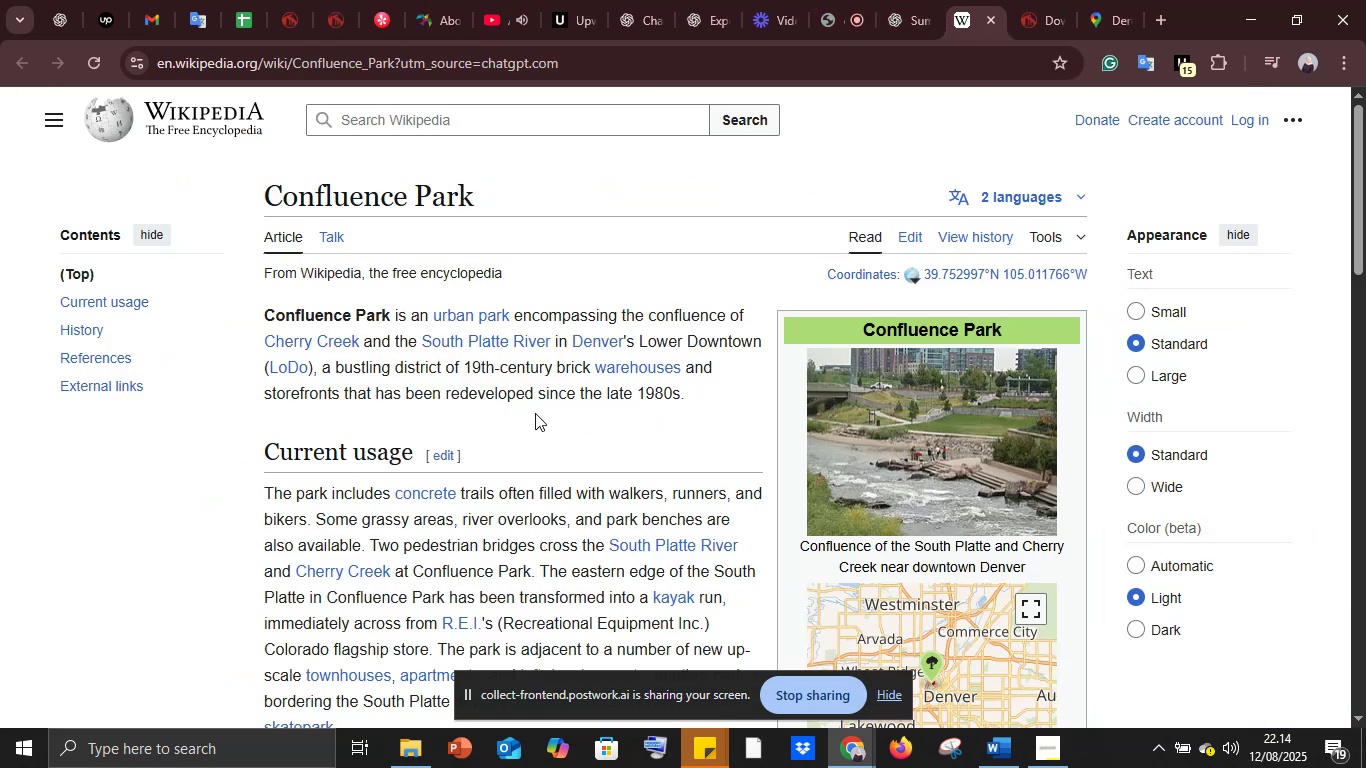 
left_click([487, 314])
 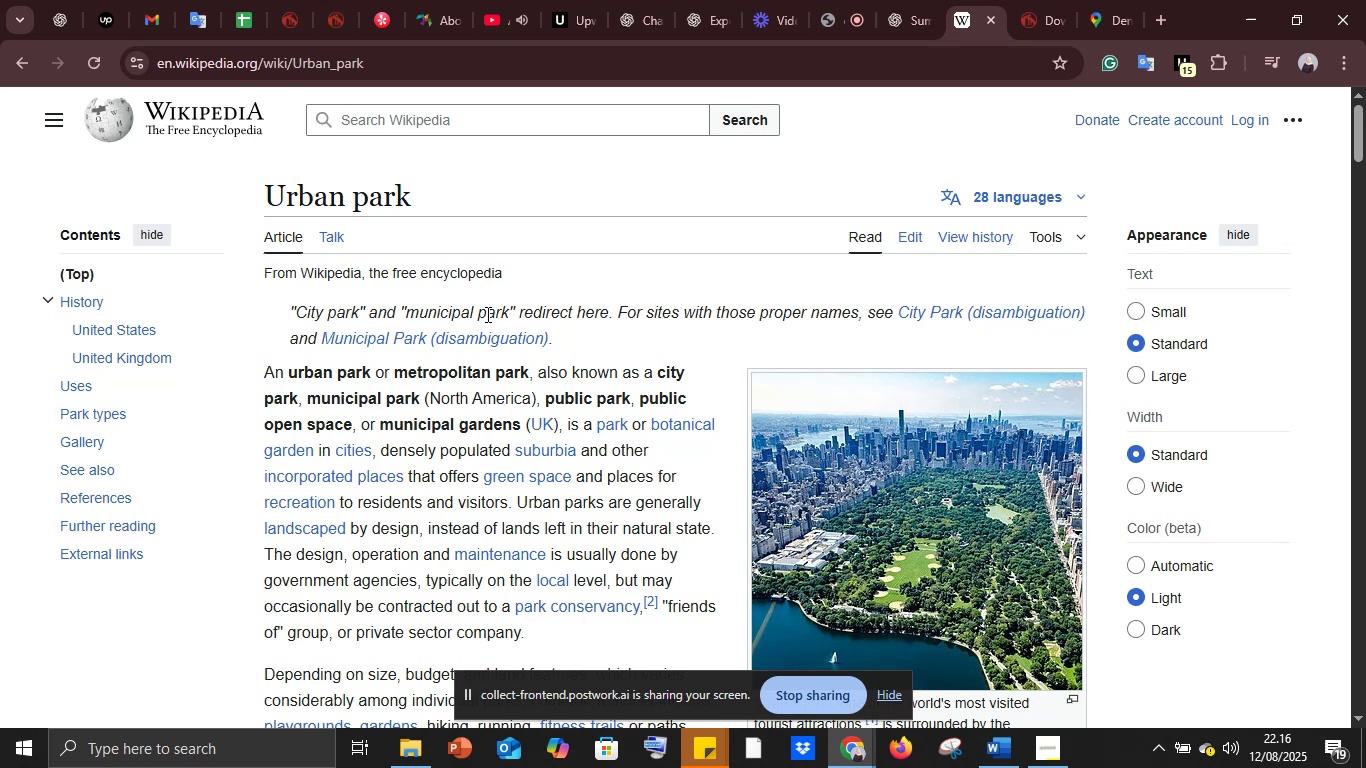 
wait(82.99)
 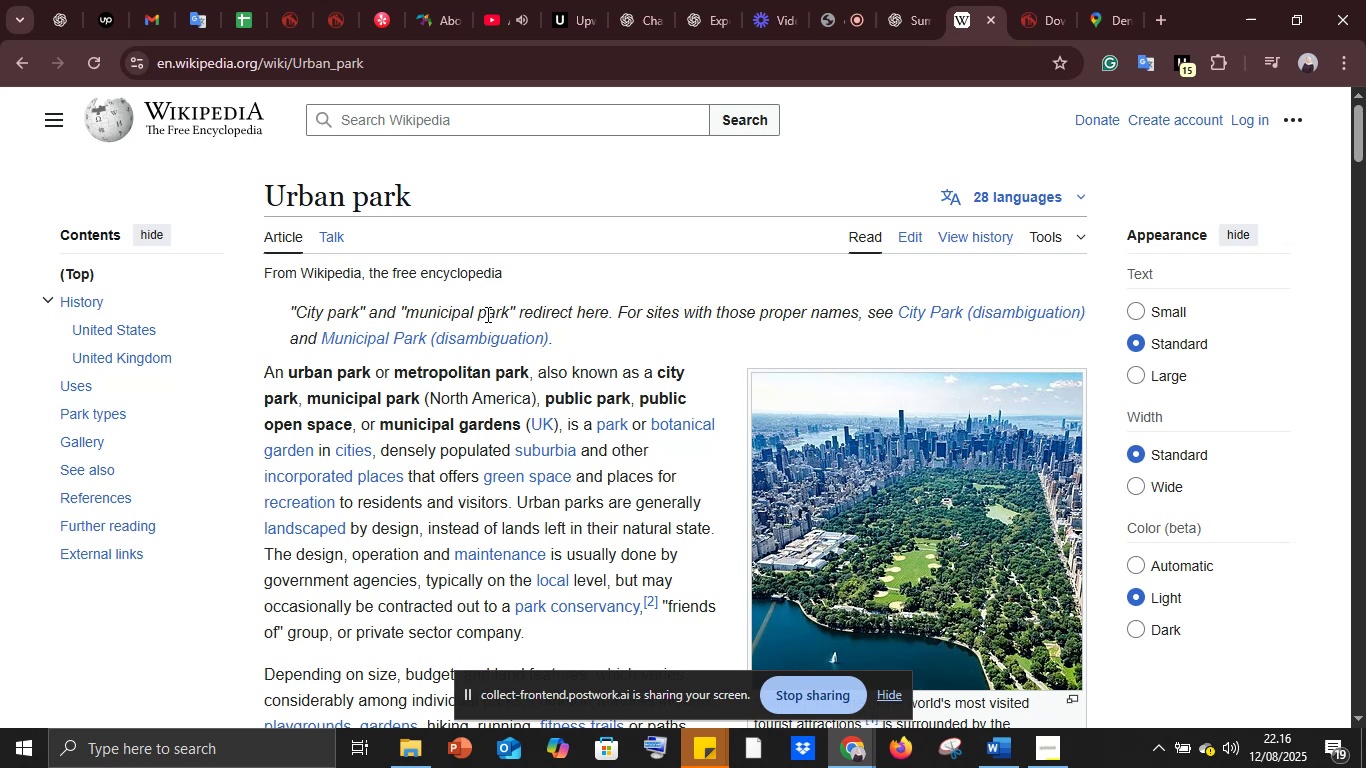 
left_click([1048, 0])
 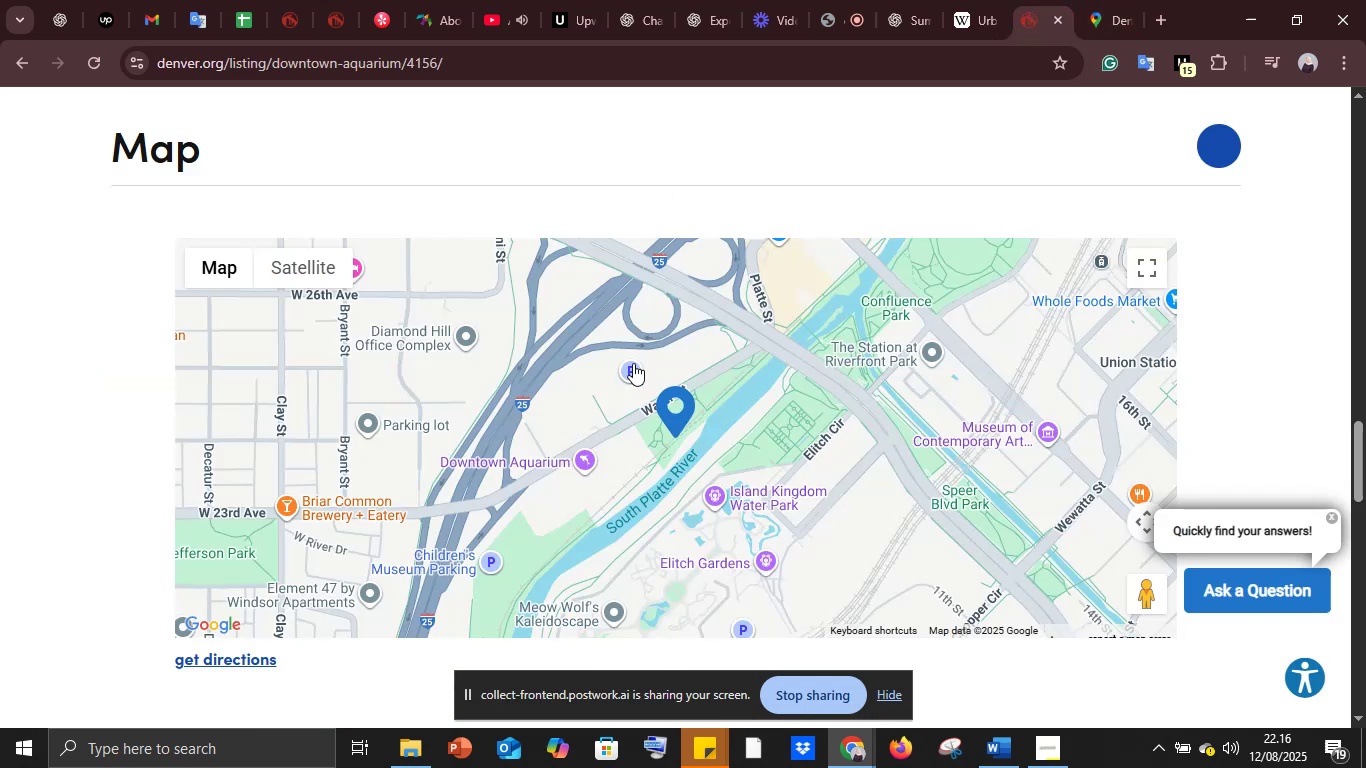 
scroll: coordinate [646, 440], scroll_direction: down, amount: 6.0
 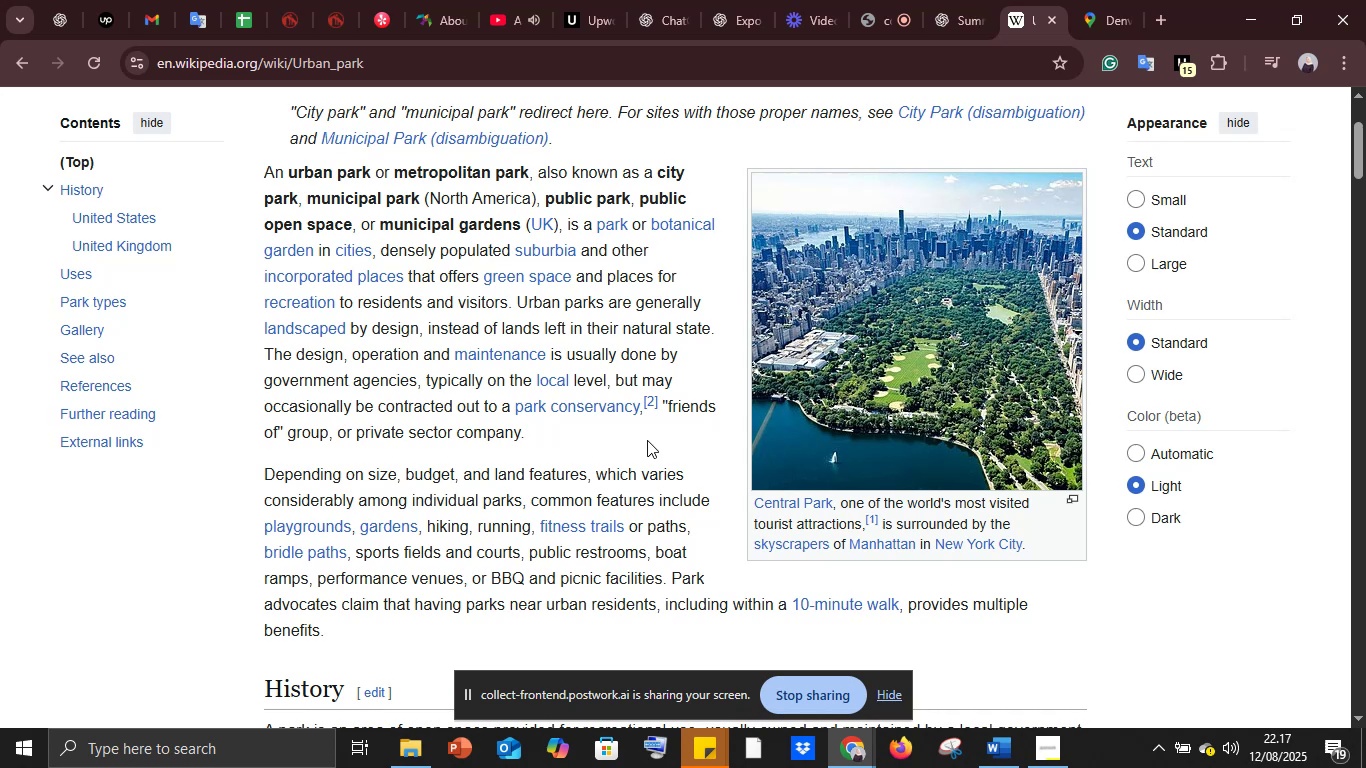 
wait(40.81)
 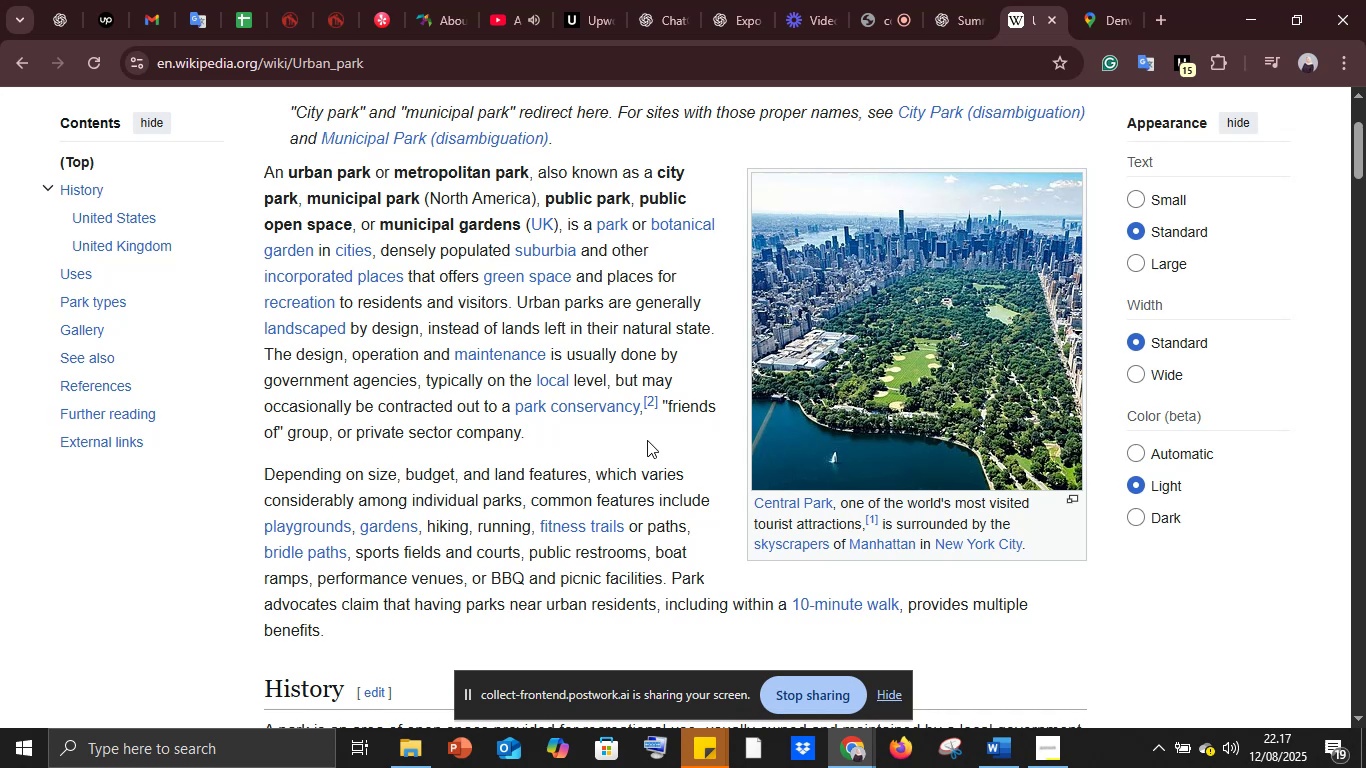 
scroll: coordinate [807, 421], scroll_direction: down, amount: 21.0
 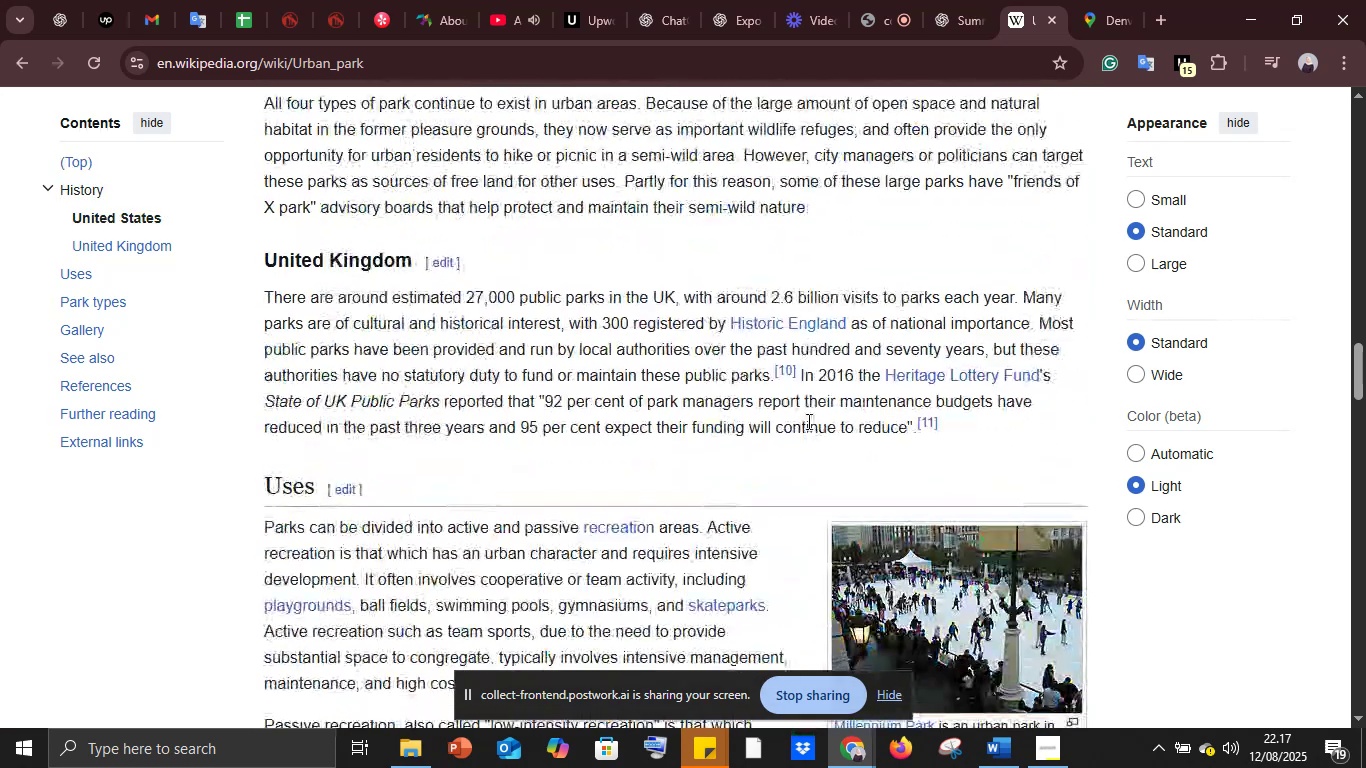 
scroll: coordinate [807, 421], scroll_direction: up, amount: 23.0
 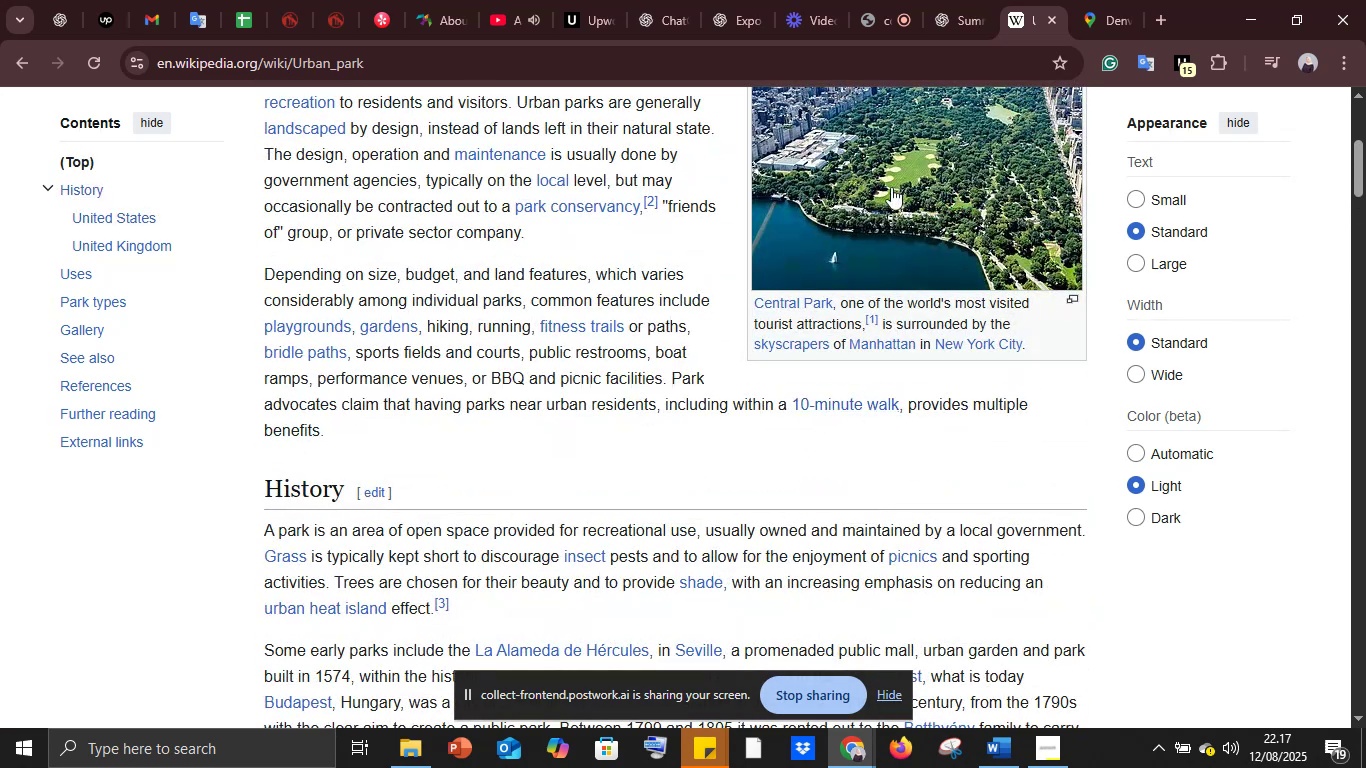 
left_click([888, 170])
 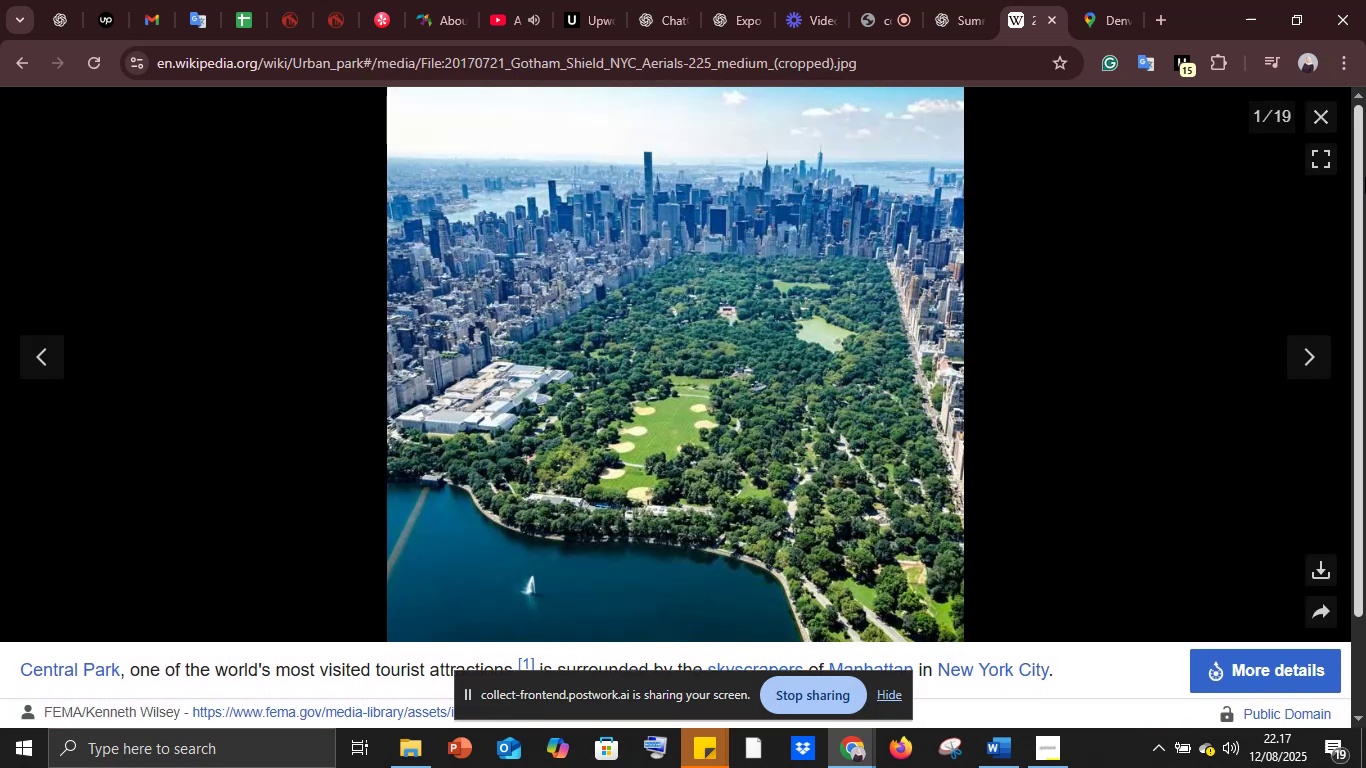 
wait(7.69)
 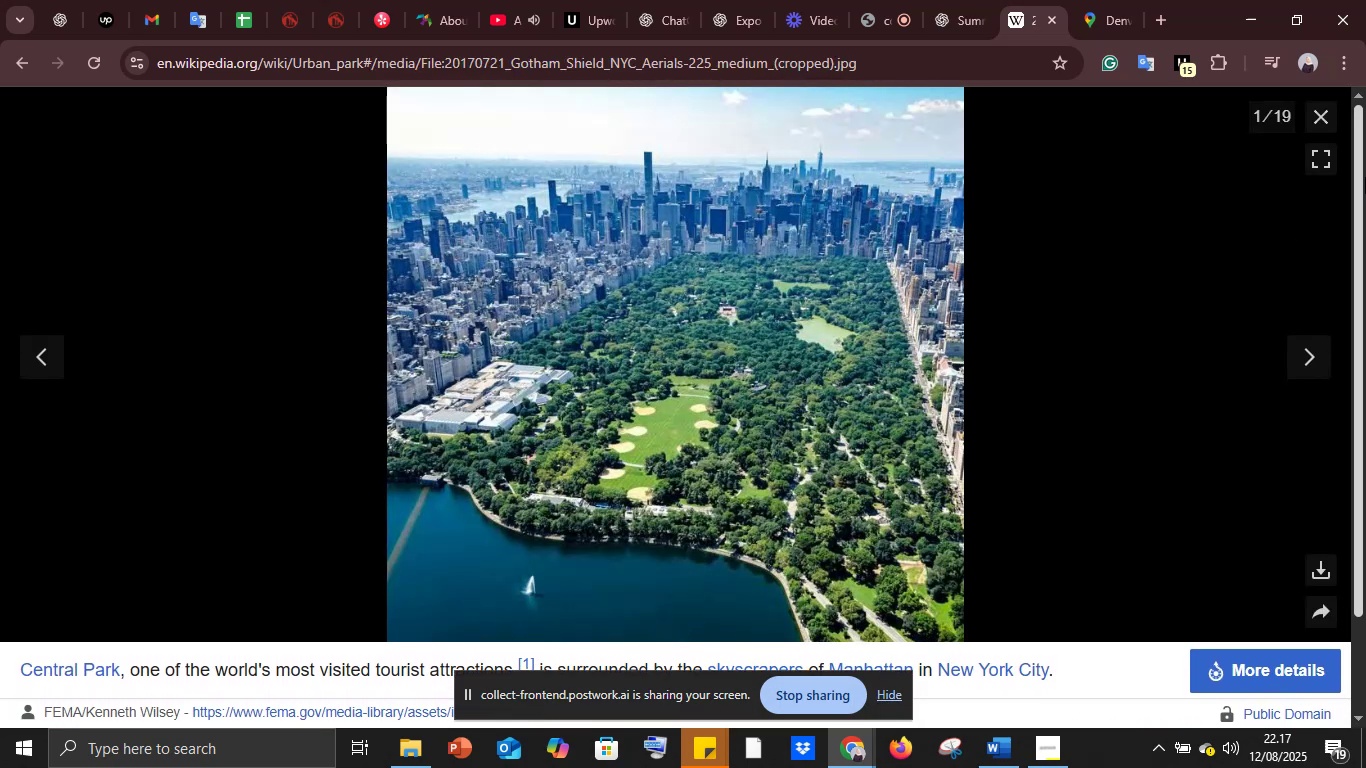 
left_click([1320, 109])
 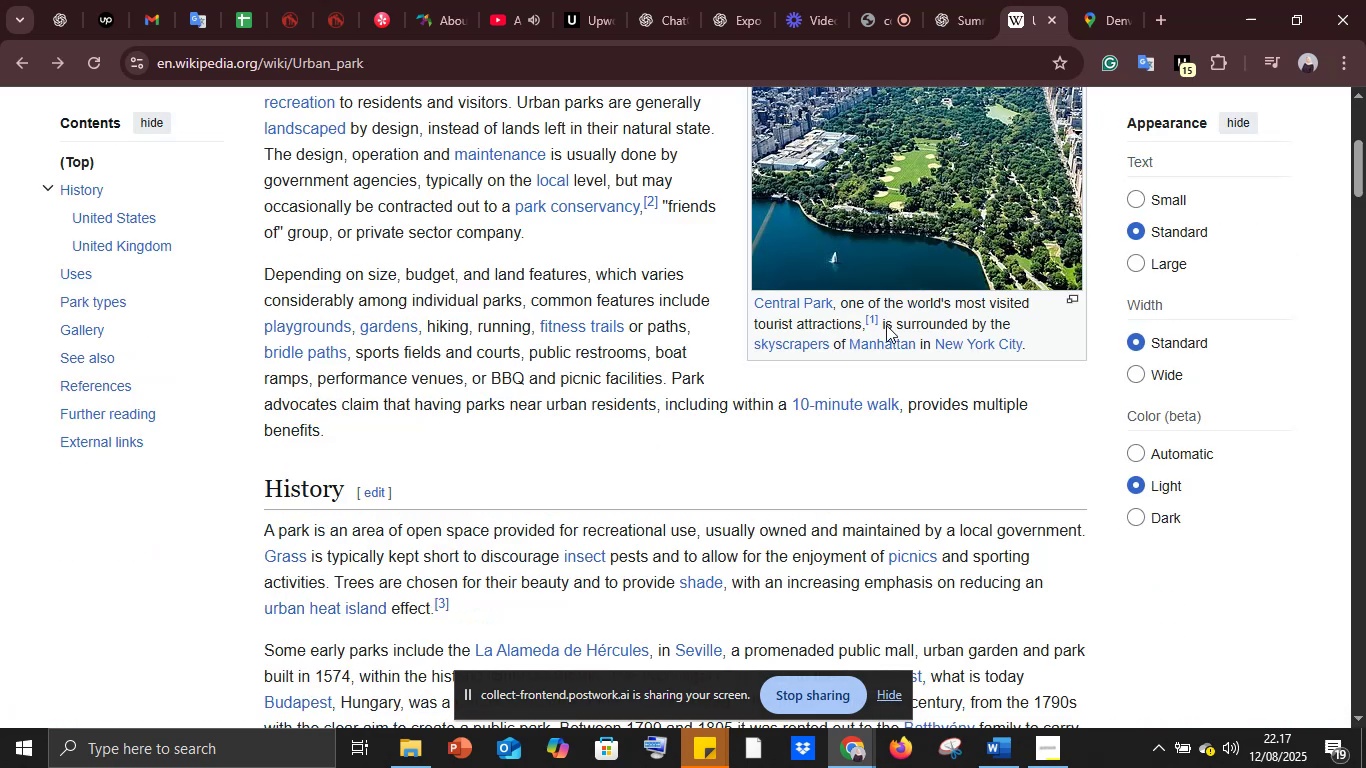 
scroll: coordinate [781, 448], scroll_direction: up, amount: 11.0
 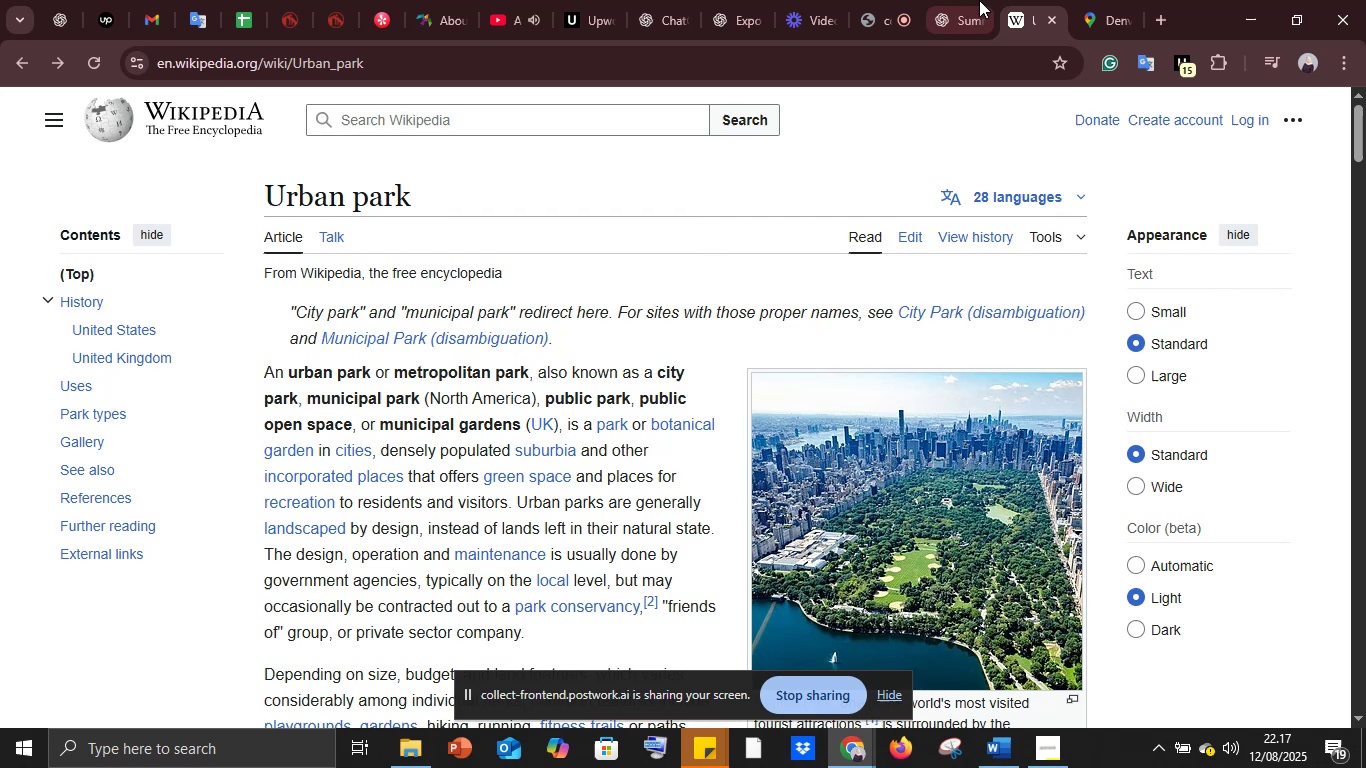 
left_click([974, 0])
 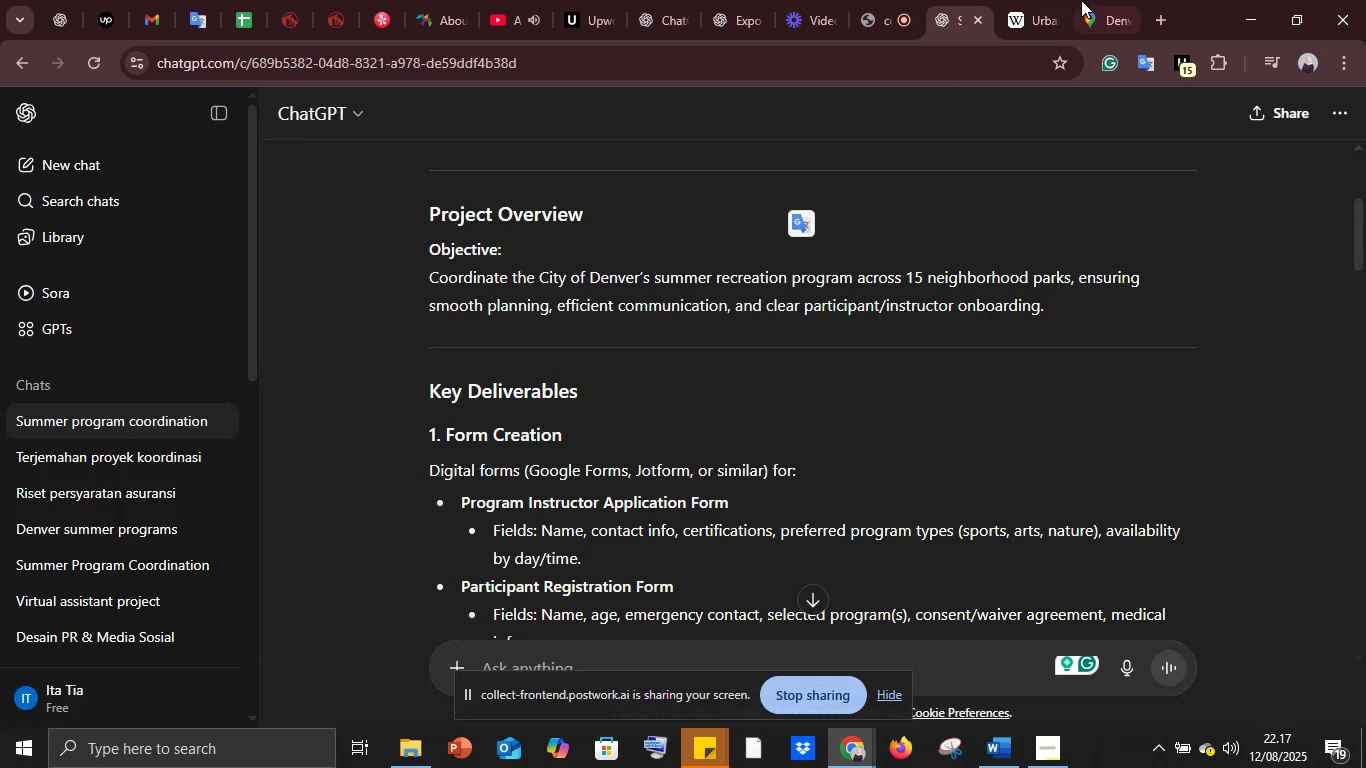 
left_click([1032, 0])
 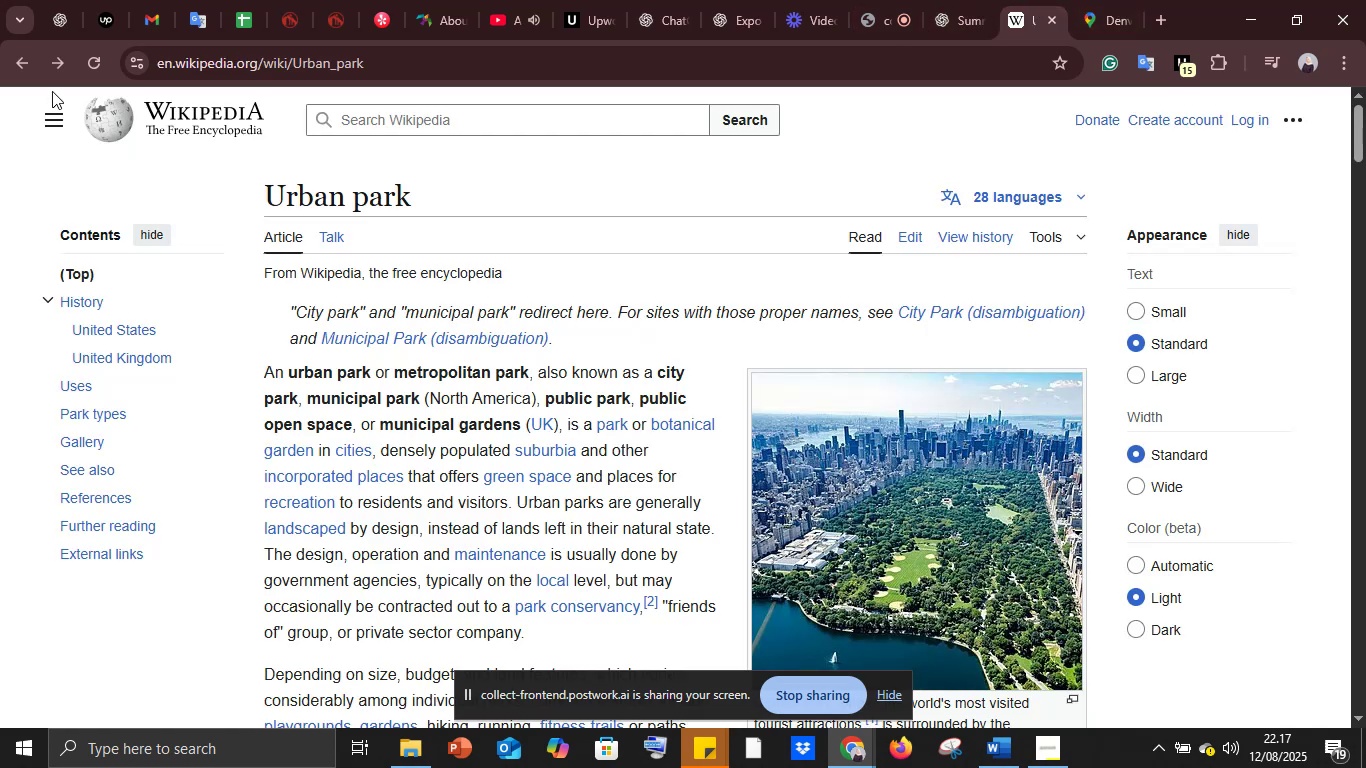 
left_click([24, 70])
 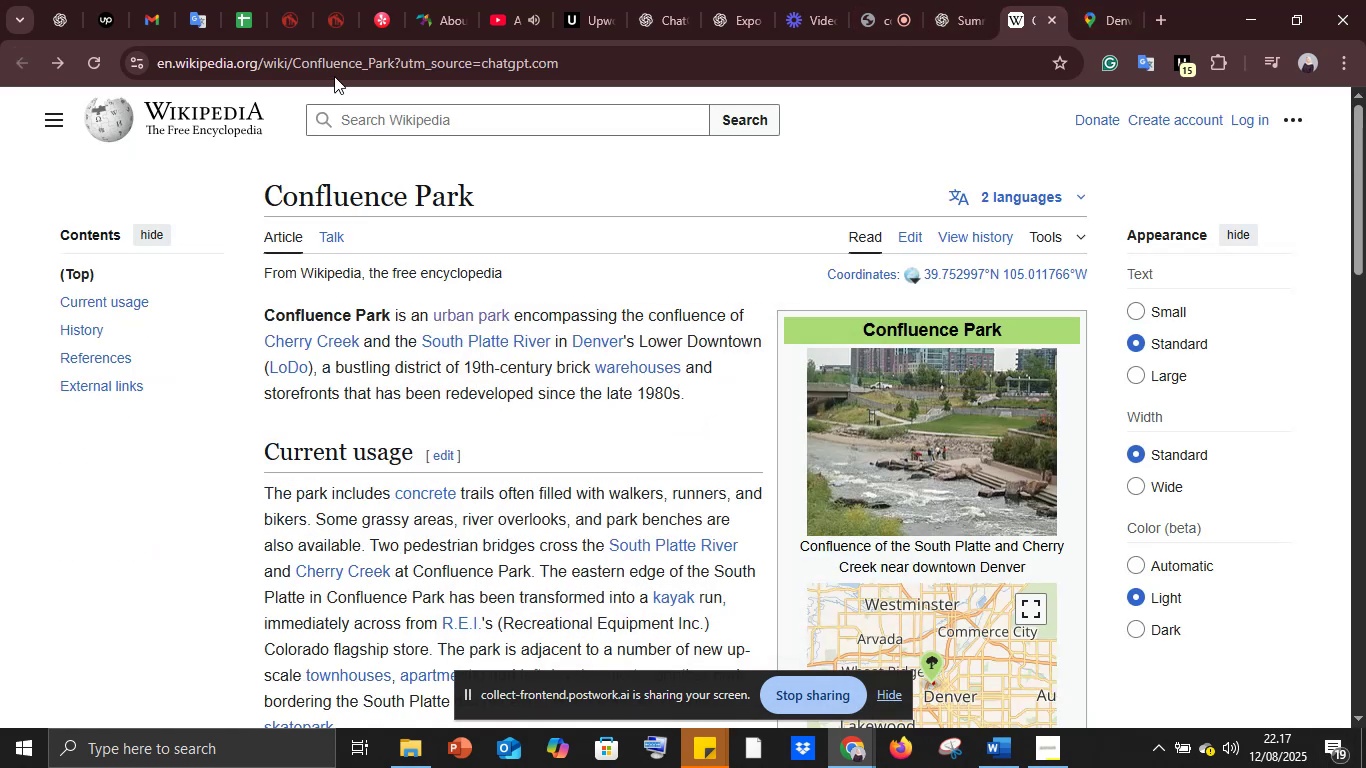 
left_click([328, 65])
 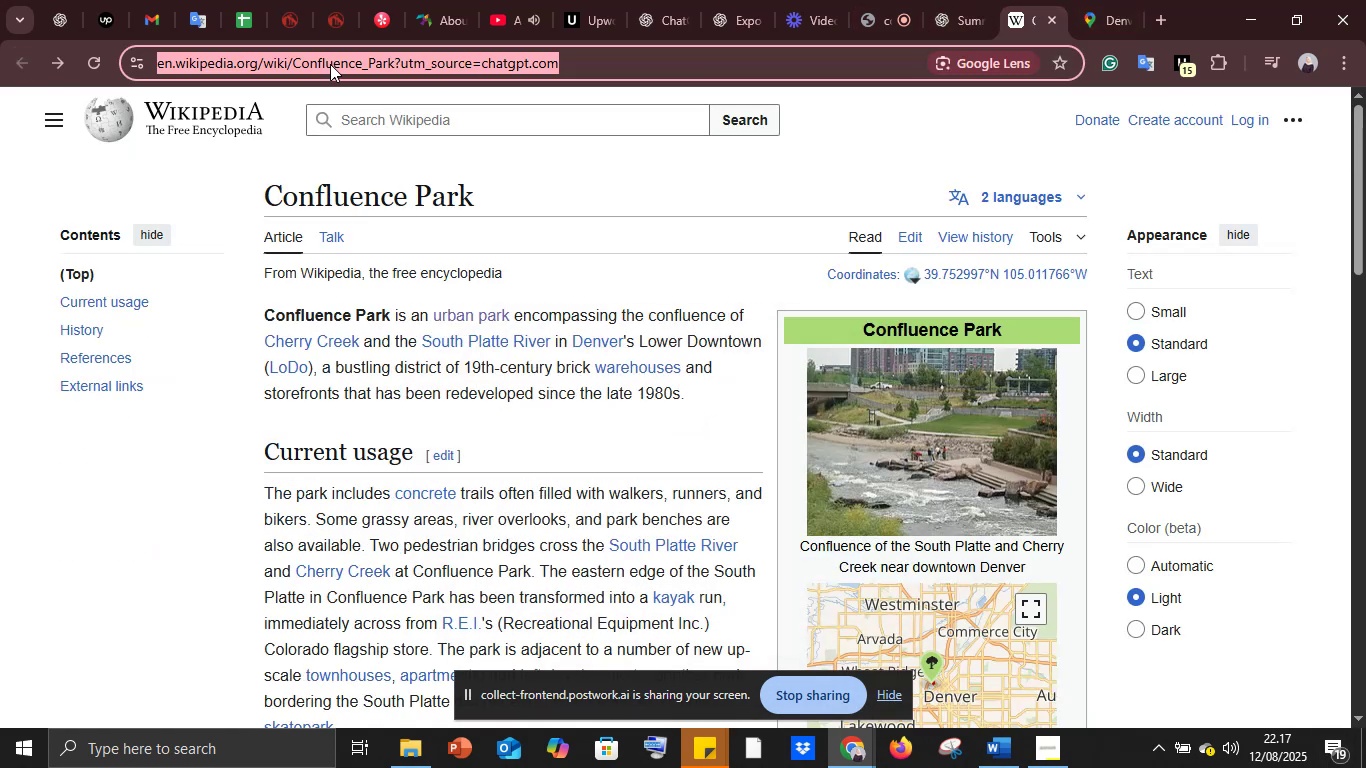 
key(Control+C)
 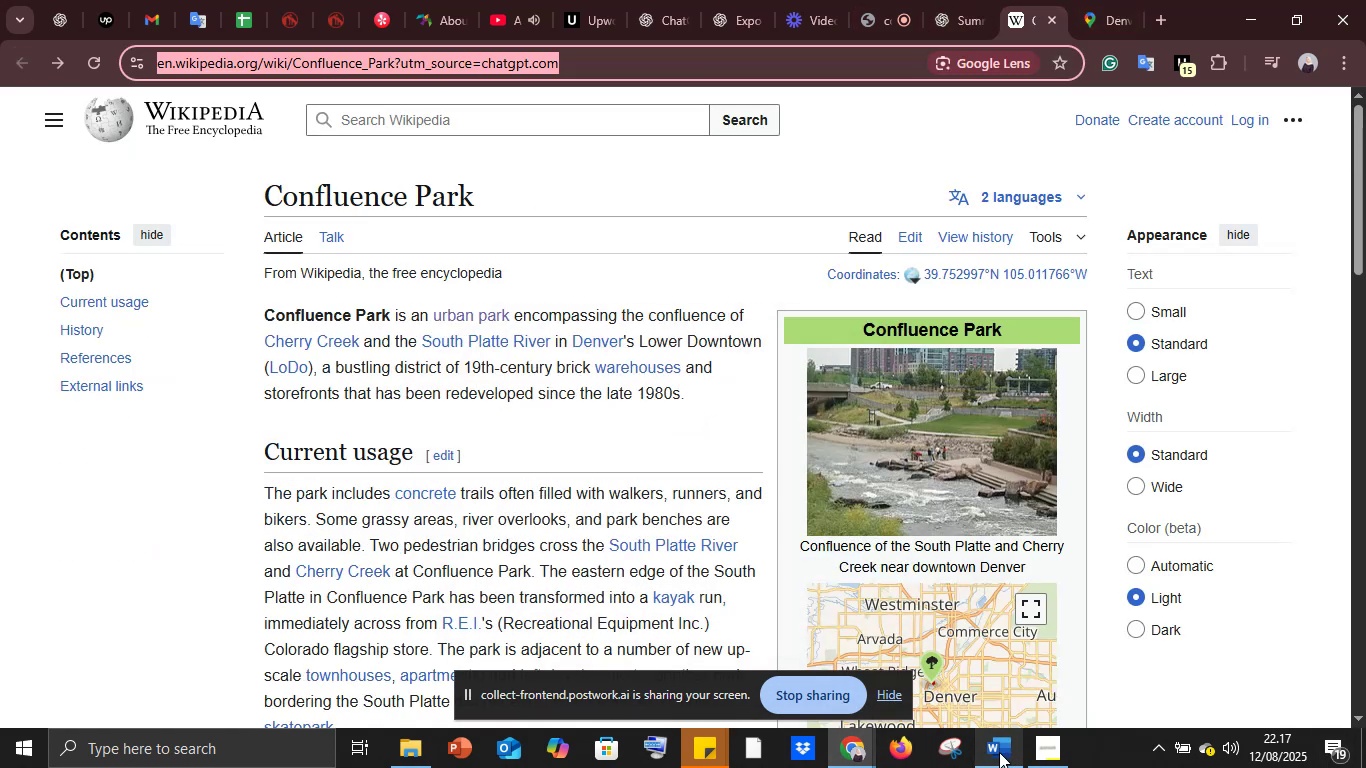 
left_click([993, 752])
 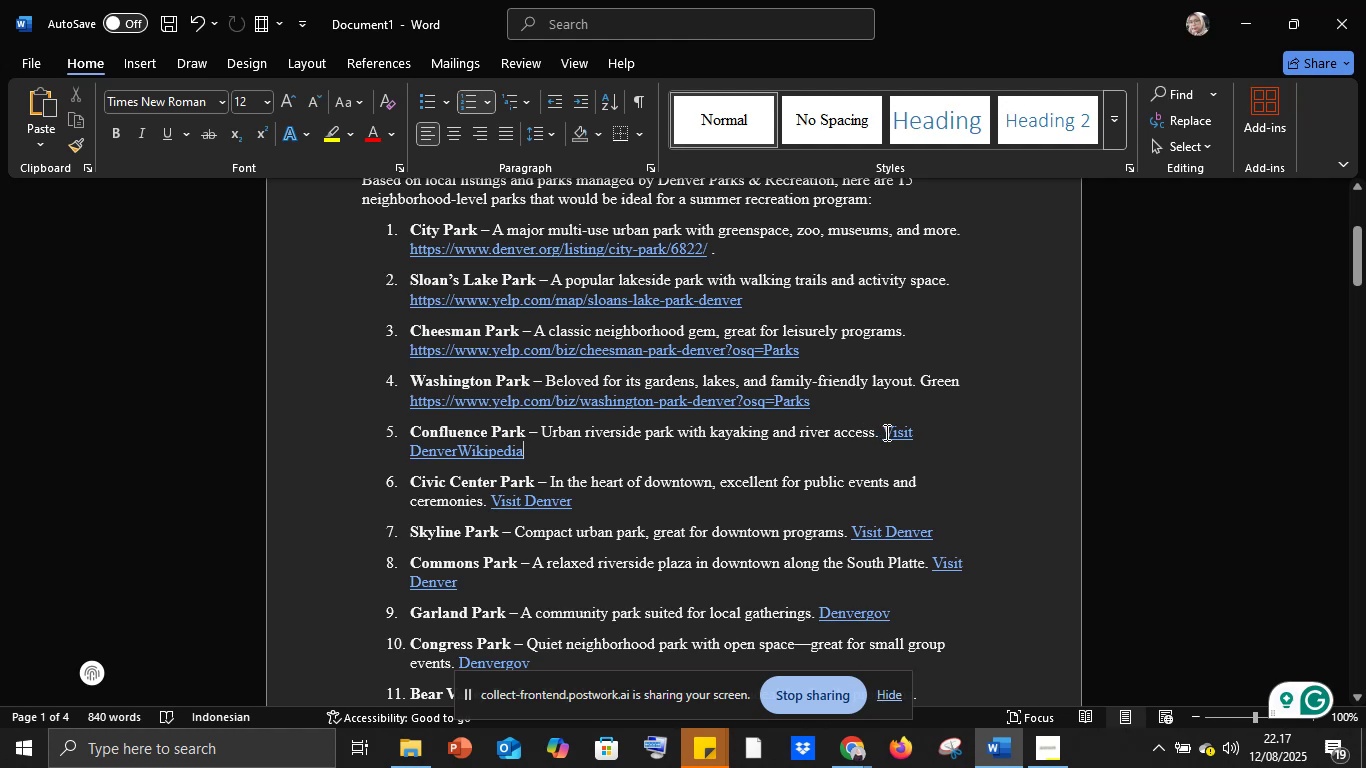 
hold_key(key=ControlLeft, duration=0.3)
left_click([945, 436])
 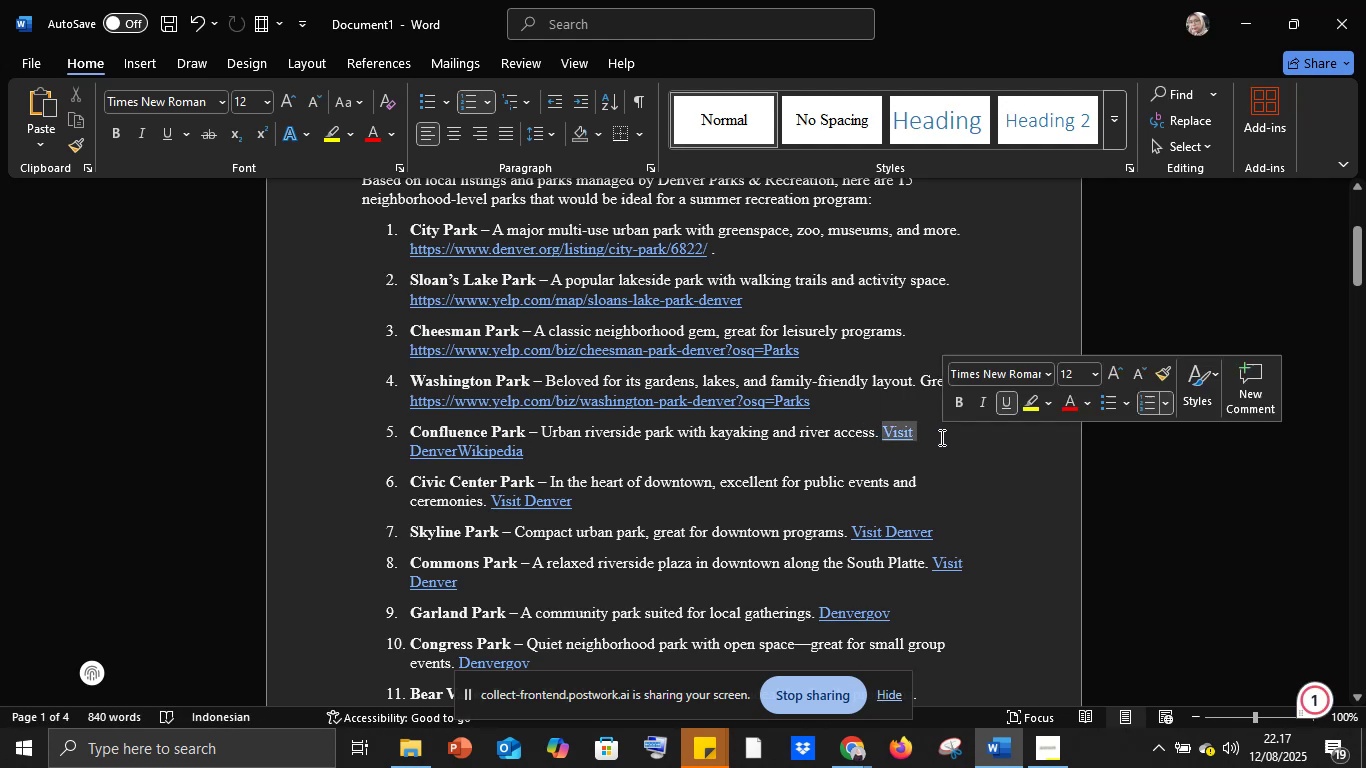 
left_click([940, 437])
 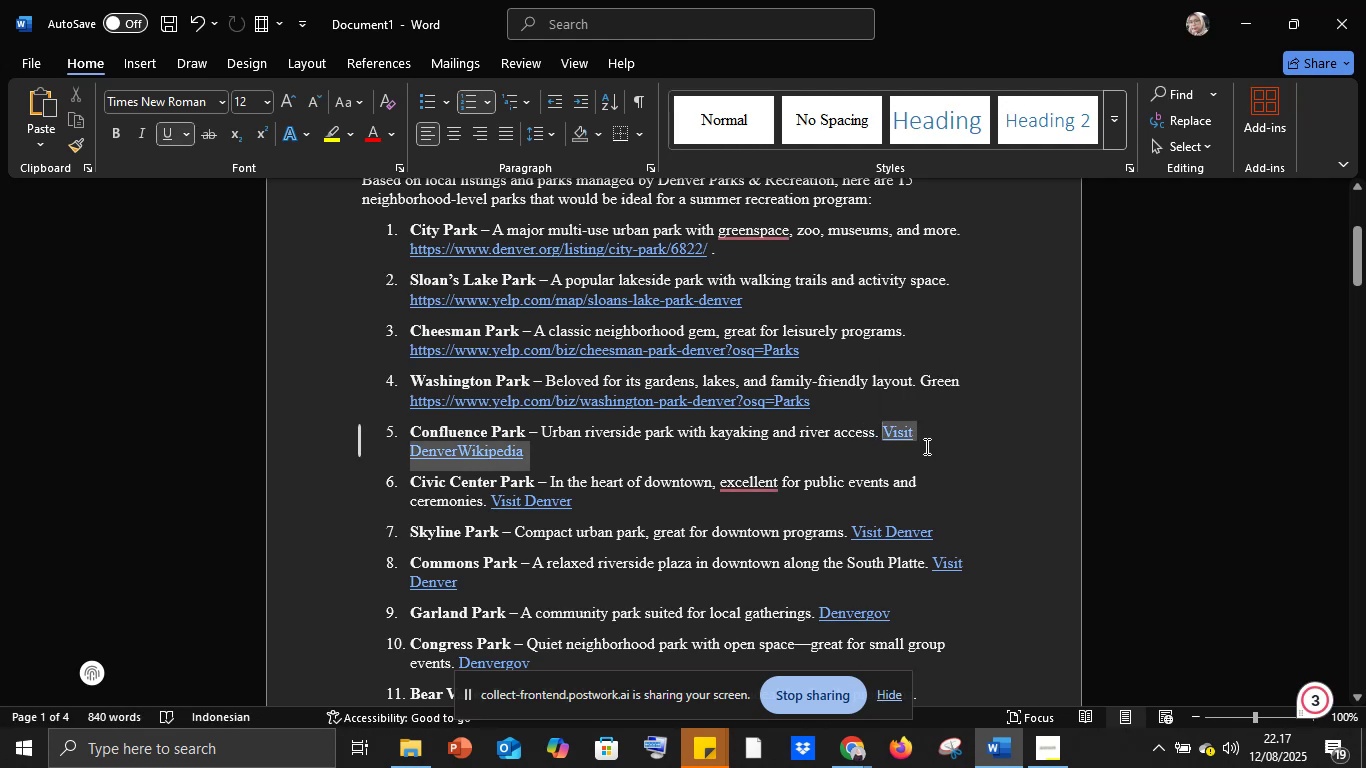 
key(Control+V)
 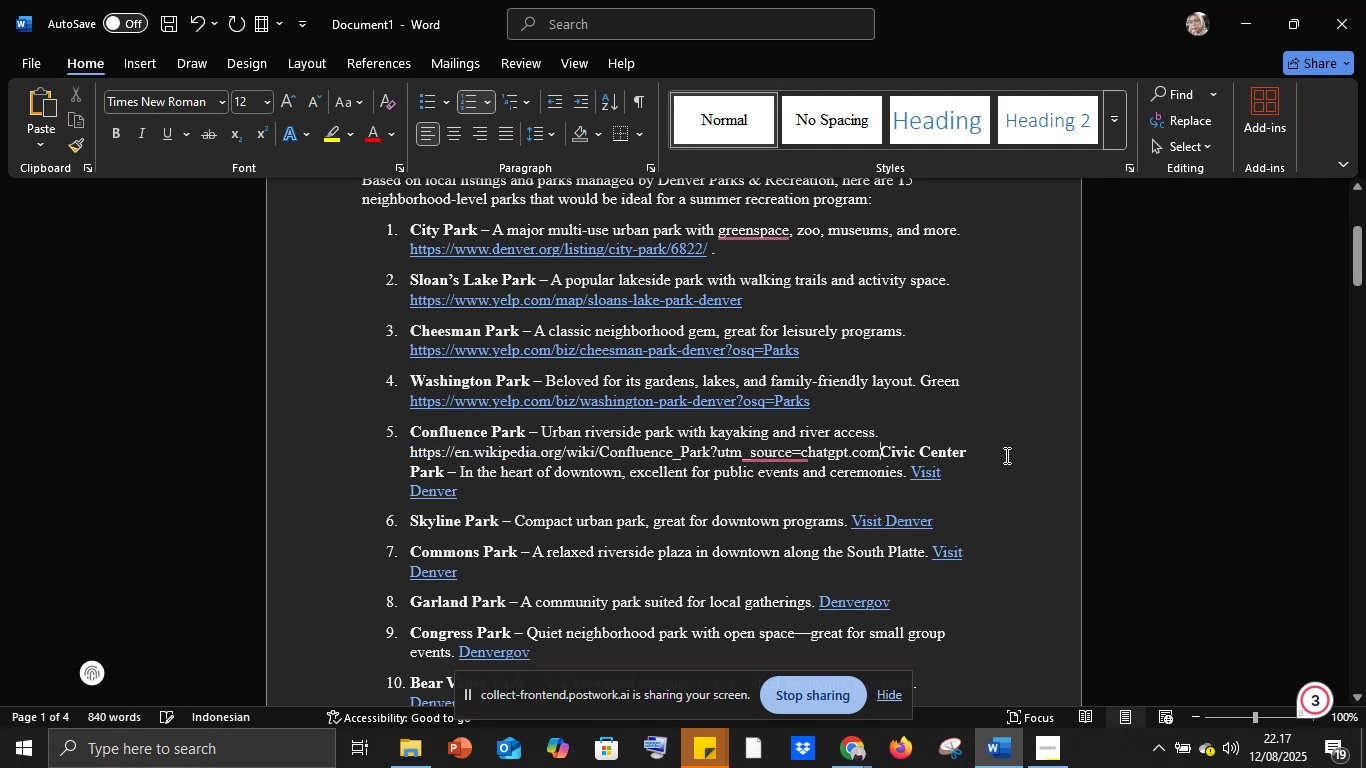 
key(Shift+Enter)
 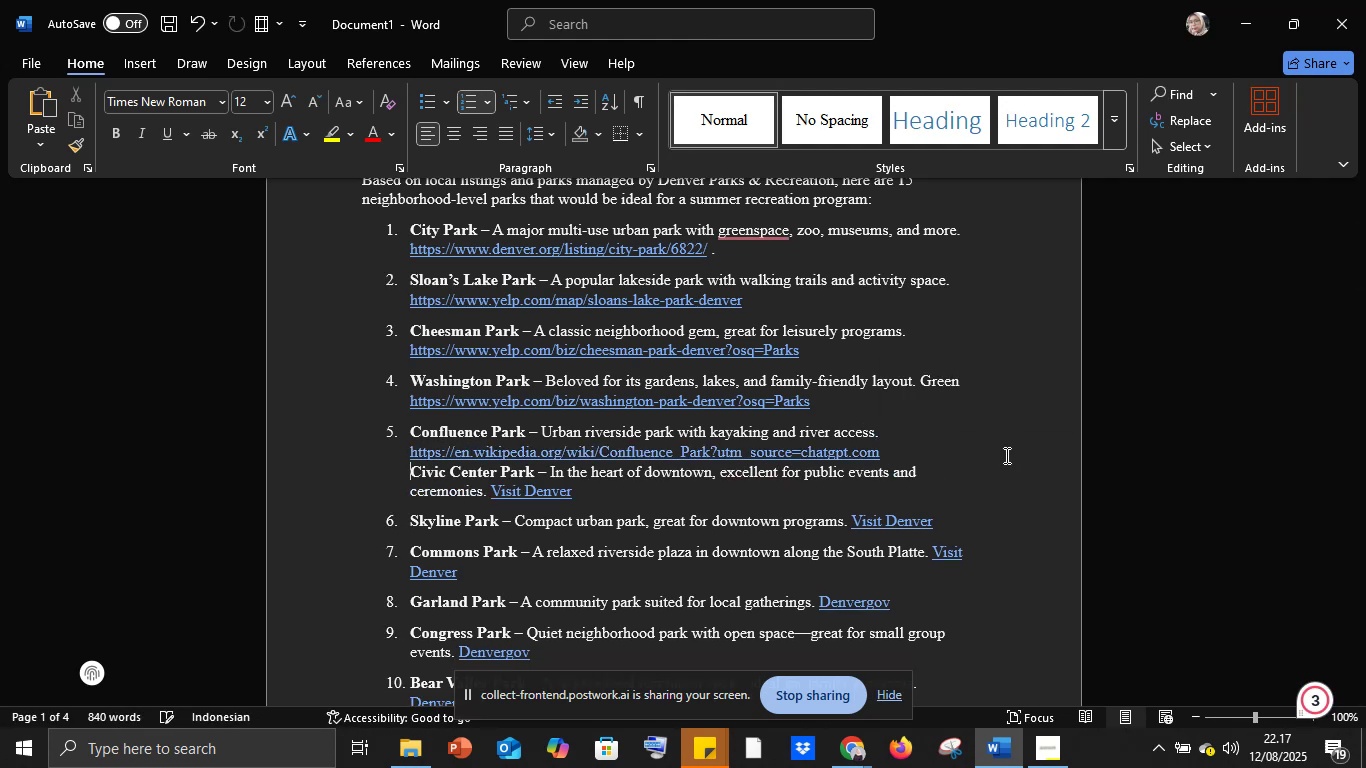 
key(Control+Z)
 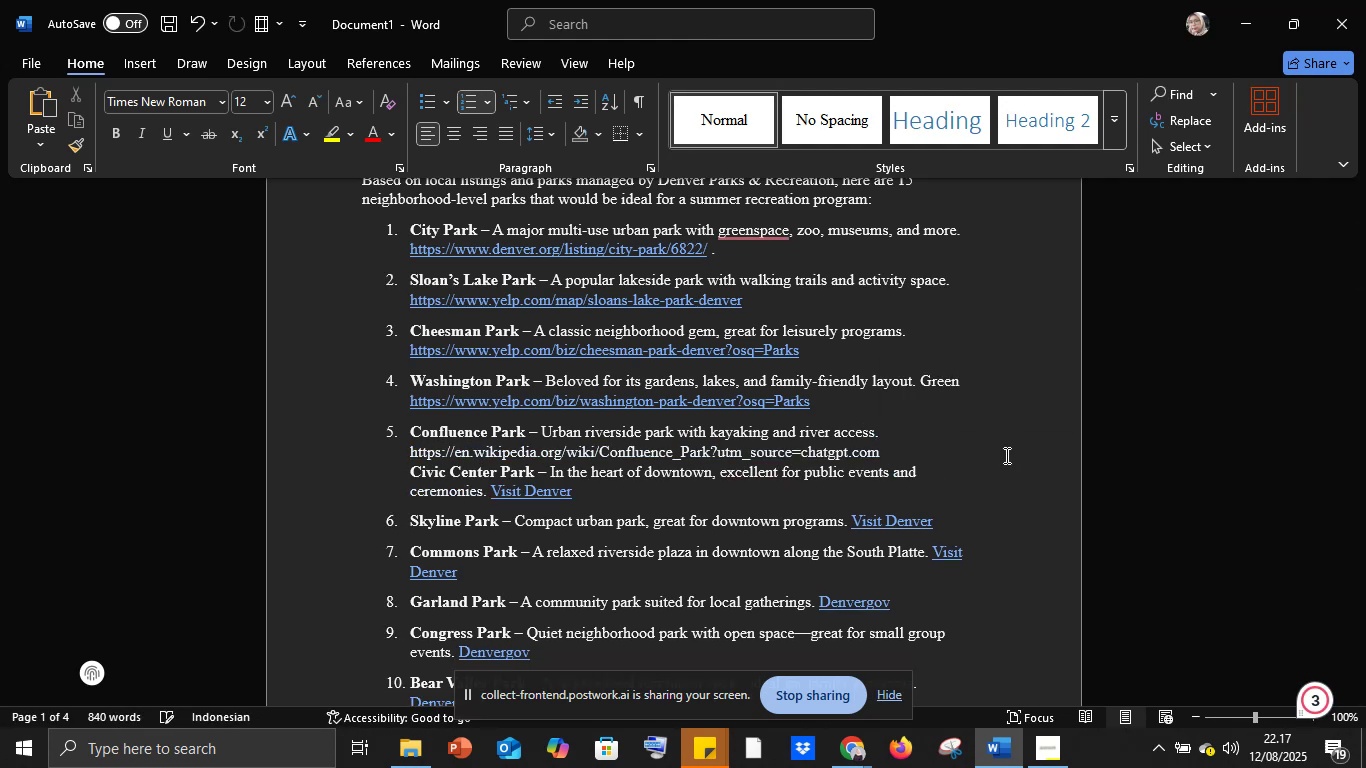 
key(Control+Z)
 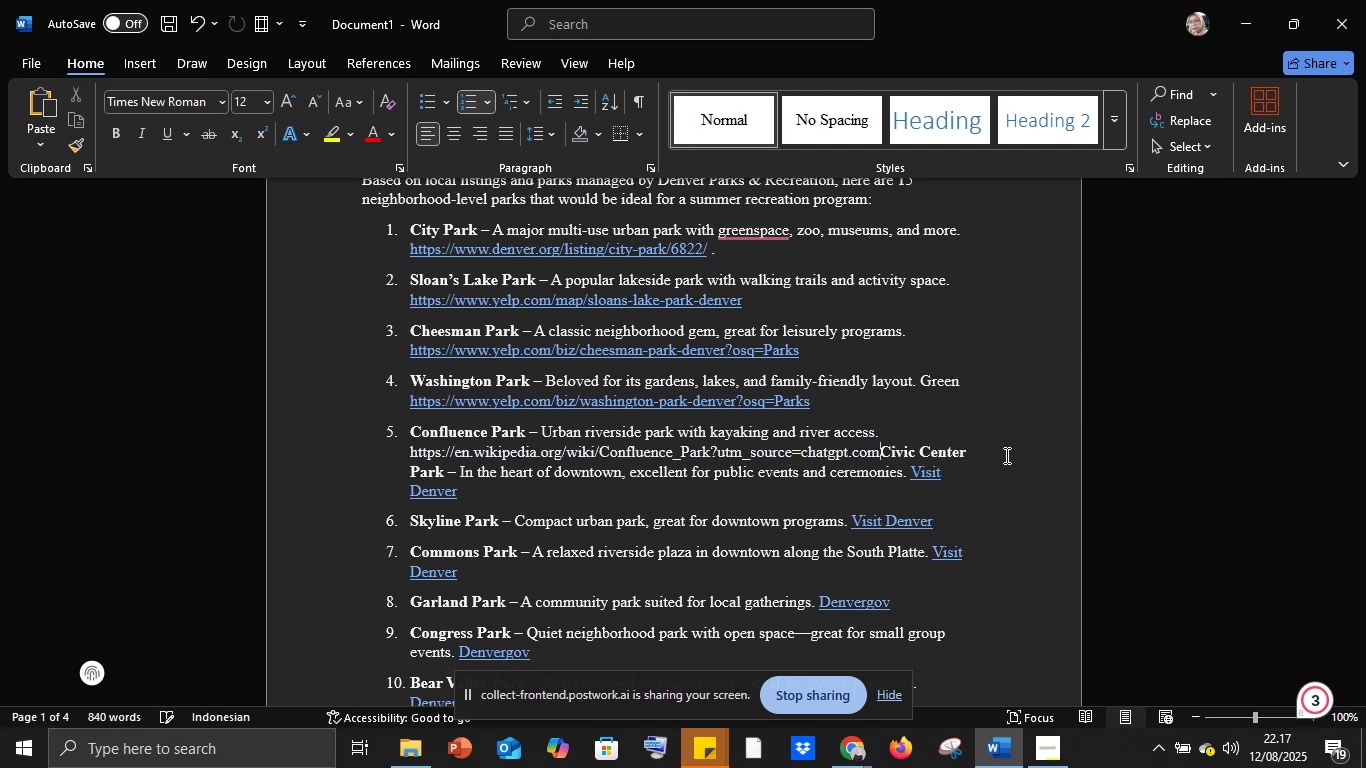 
key(Control+Z)
 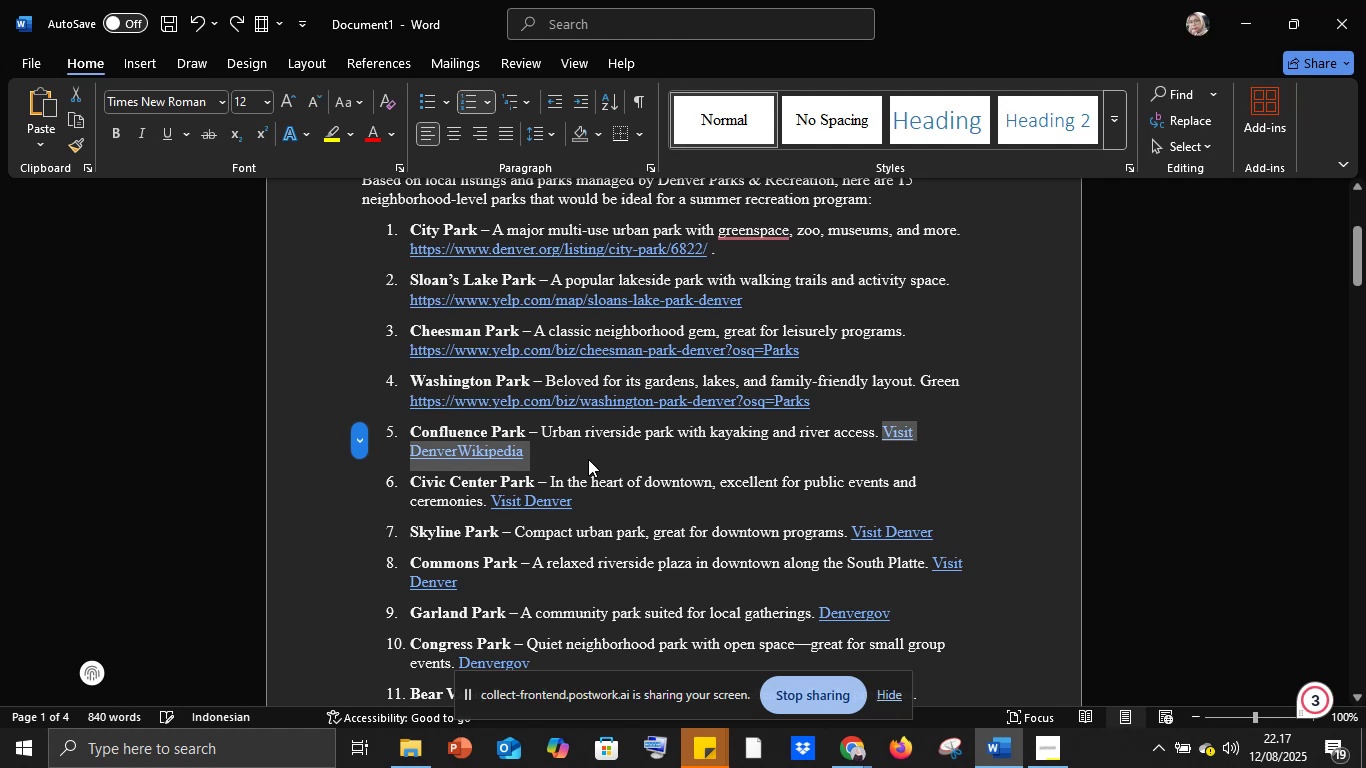 
key(Backspace)
 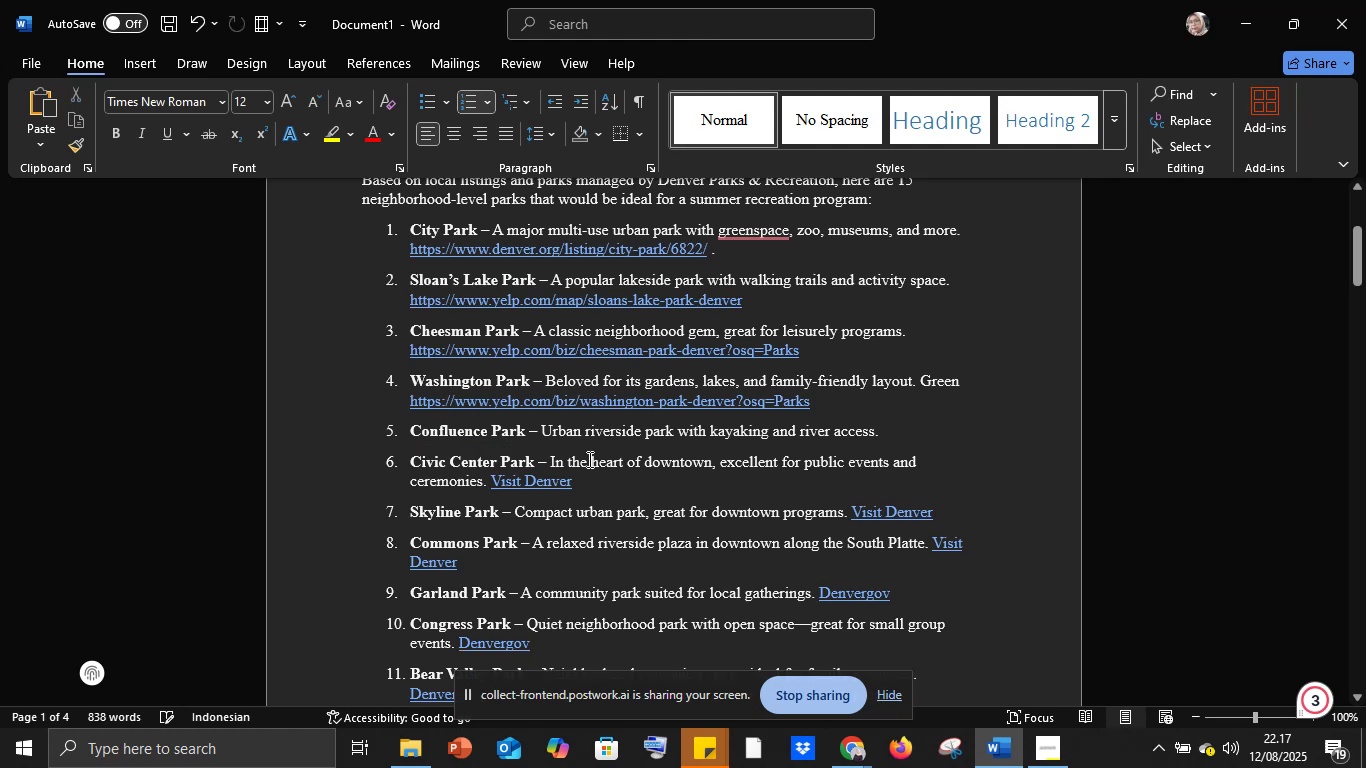 
key(Shift+Enter)
 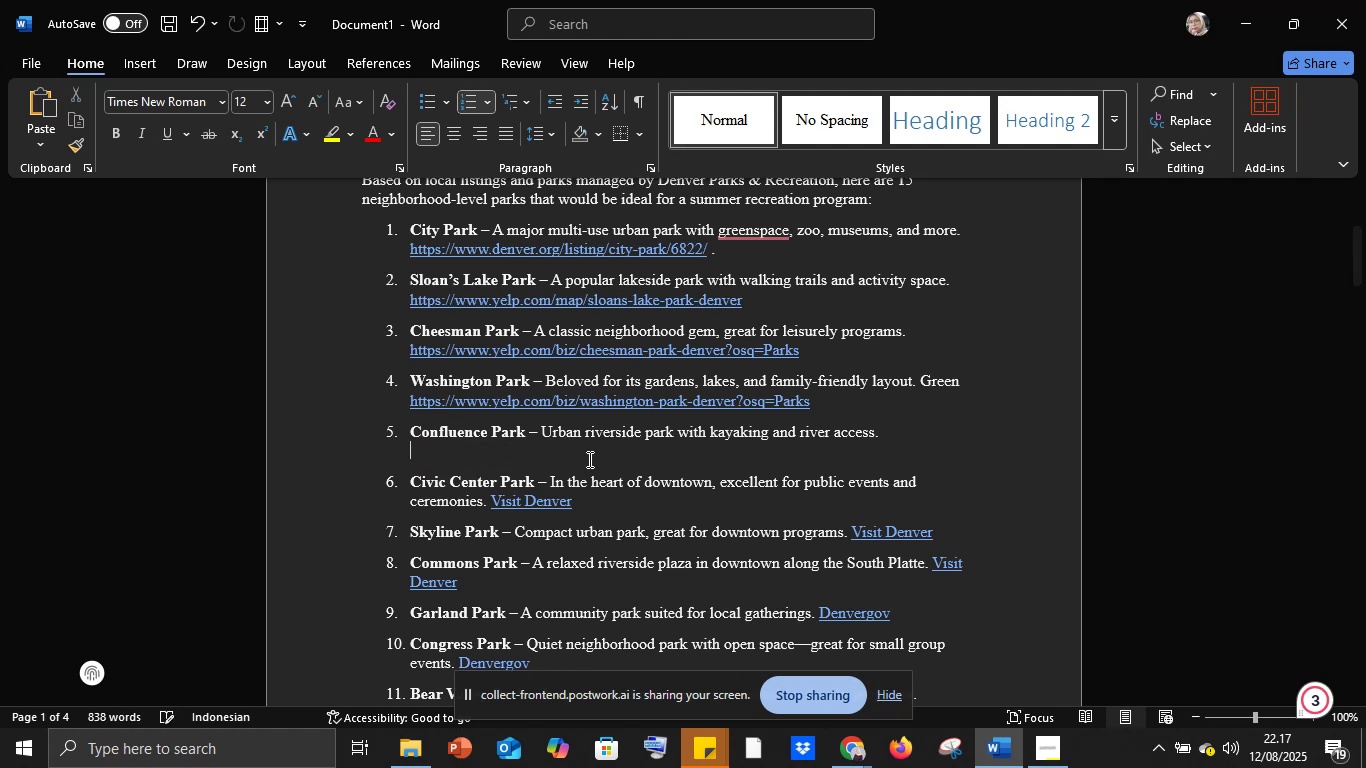 
key(Control+V)
 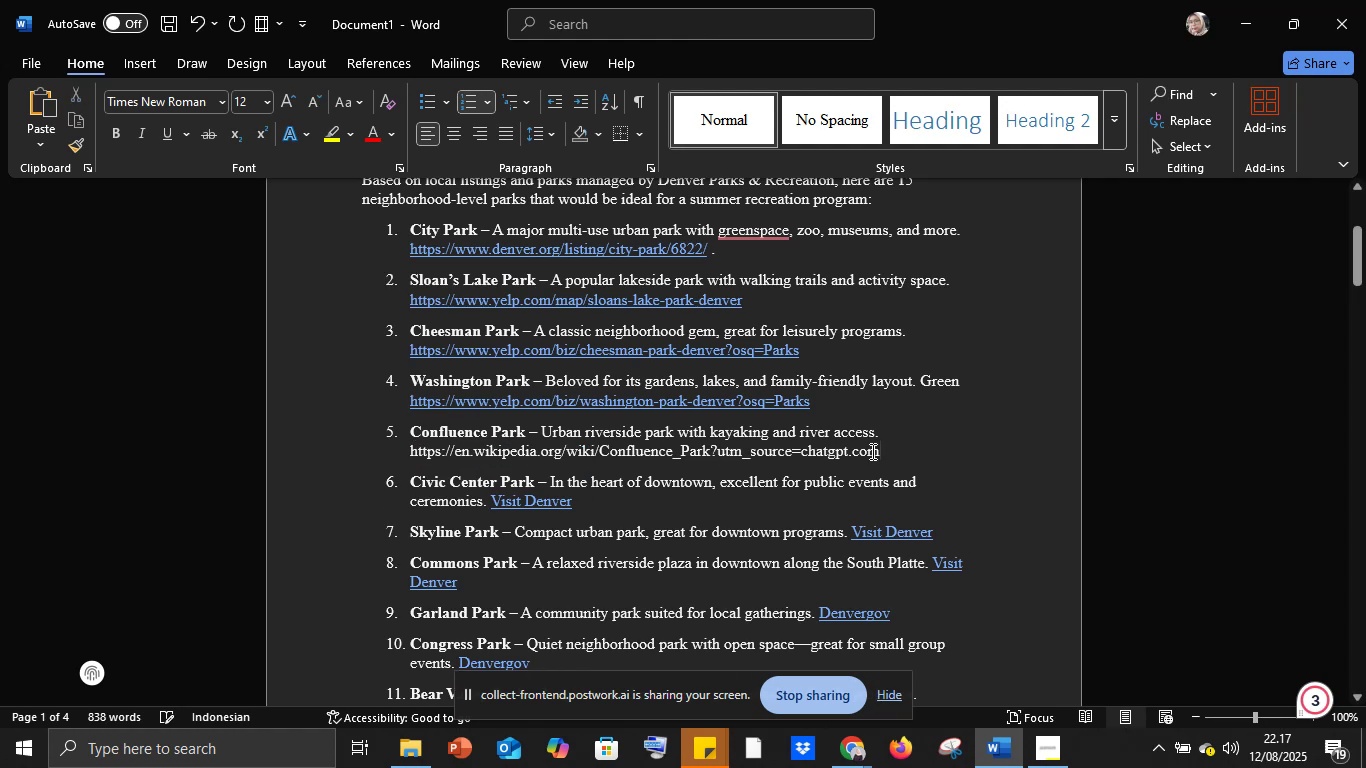 
key(Space)
 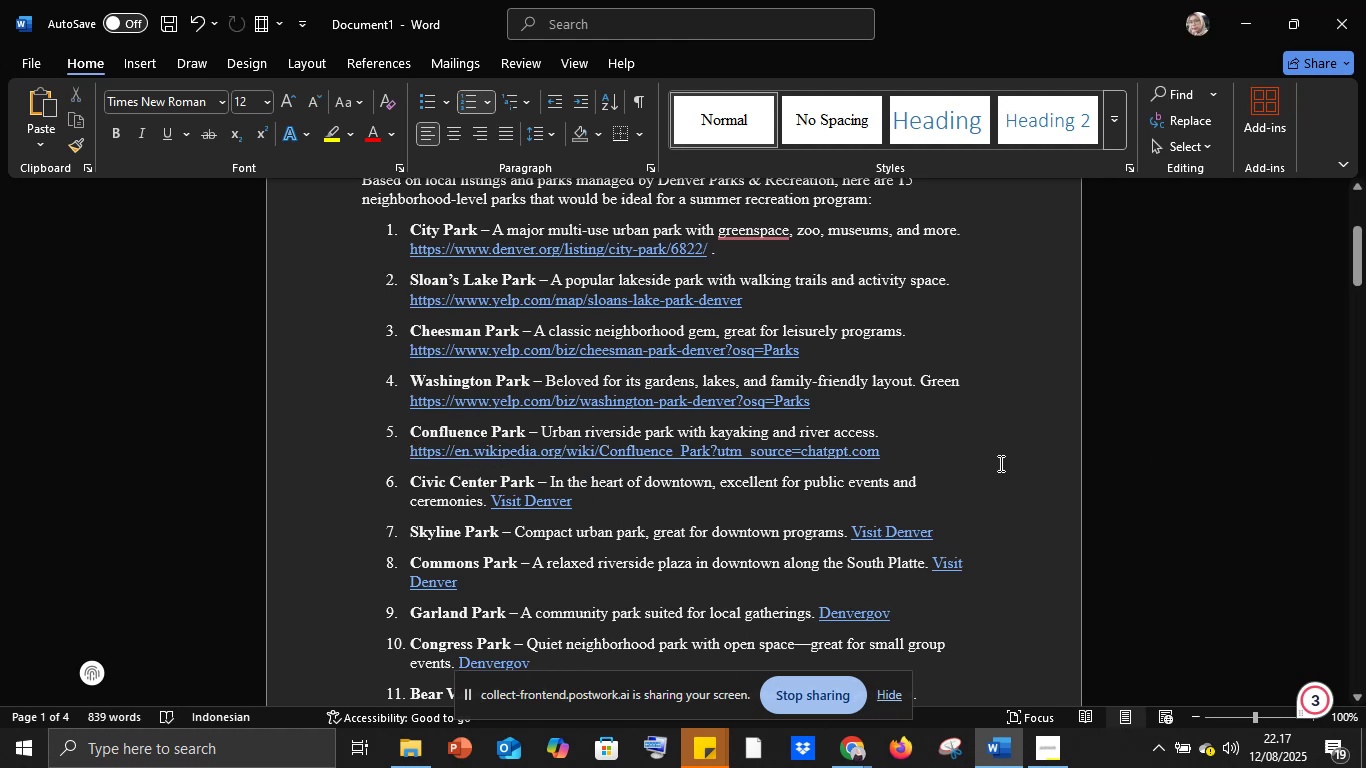 
left_click([967, 455])
 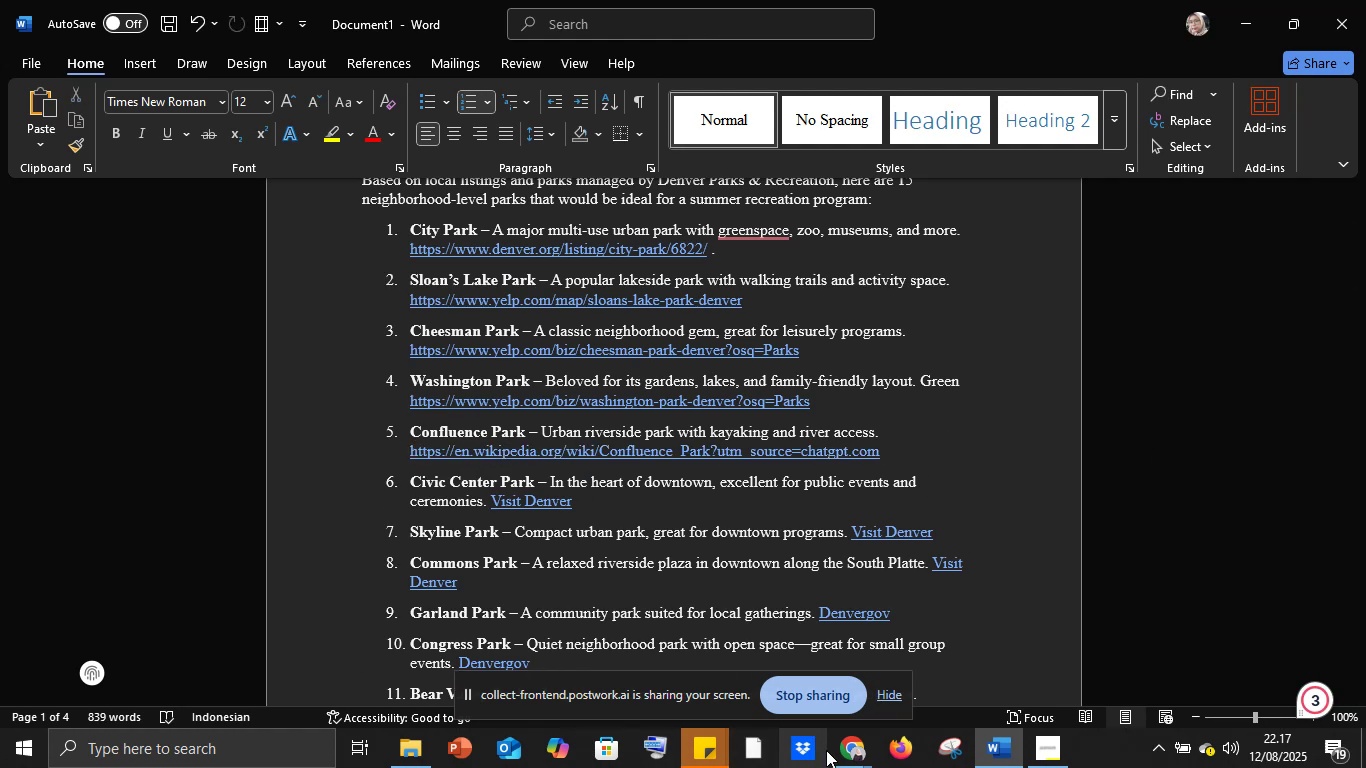 
left_click([841, 751])
 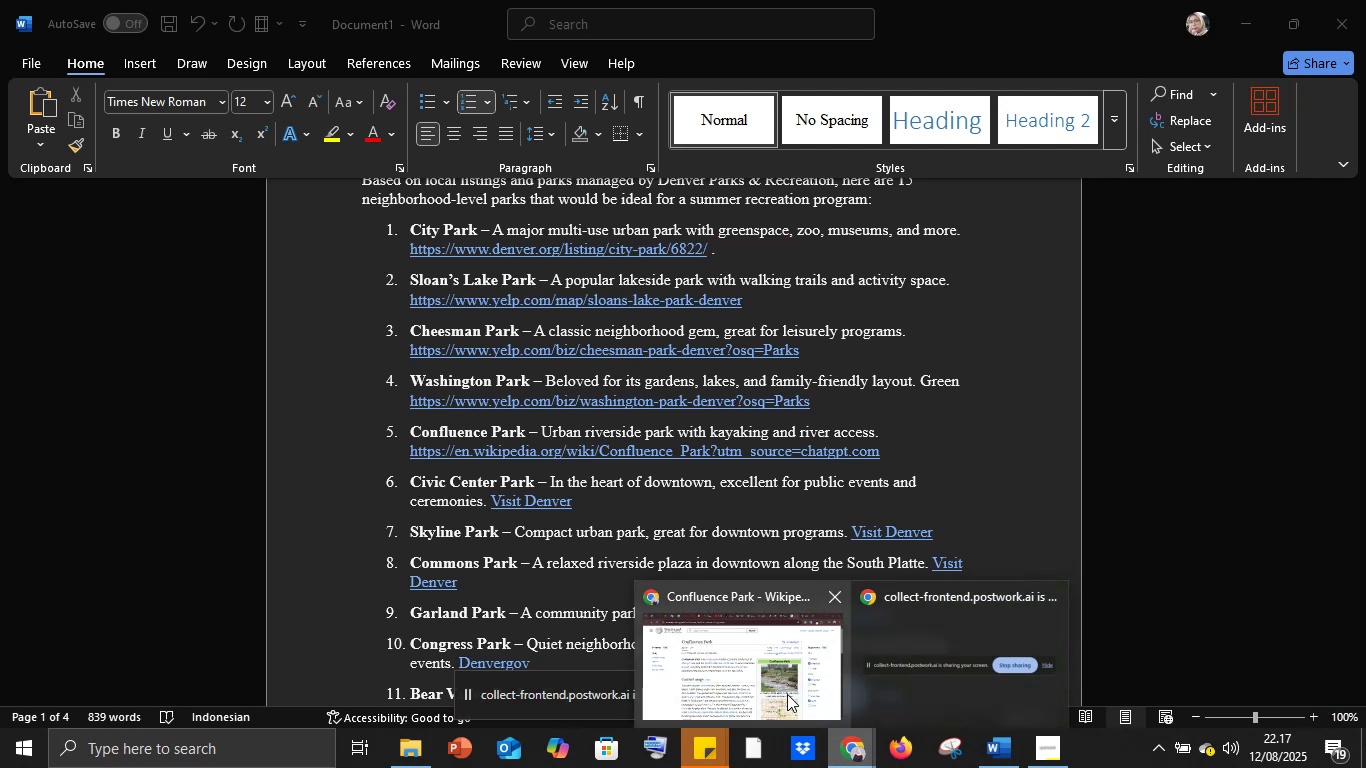 
left_click([778, 691])
 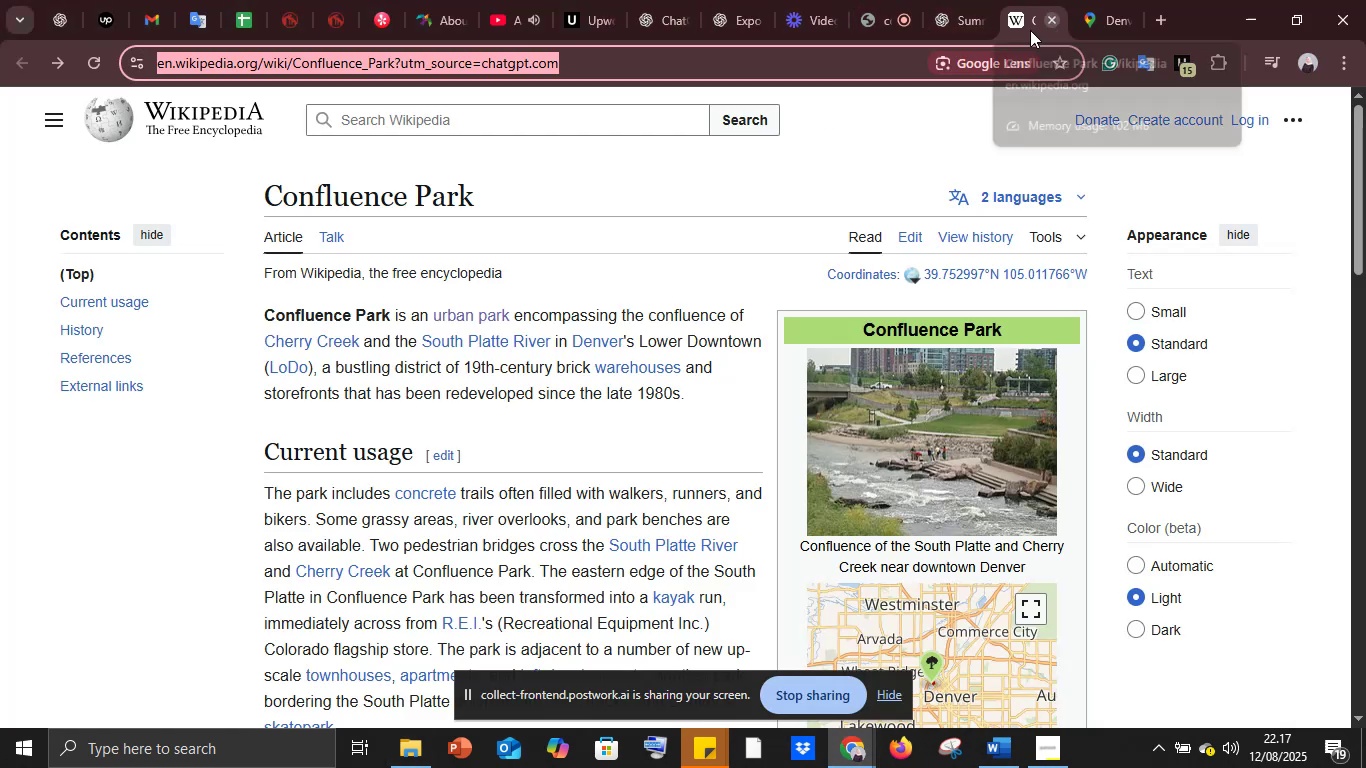 
left_click([766, 177])
 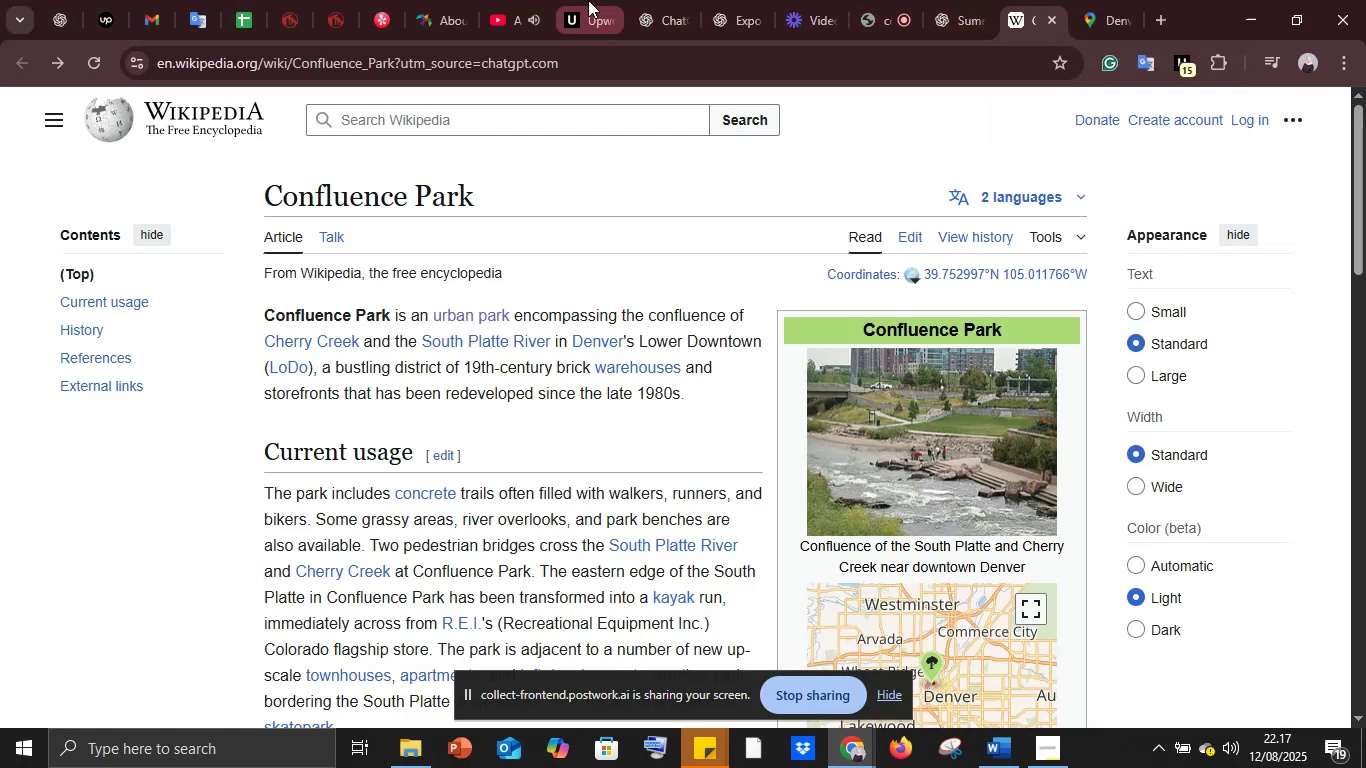 
left_click([588, 0])
 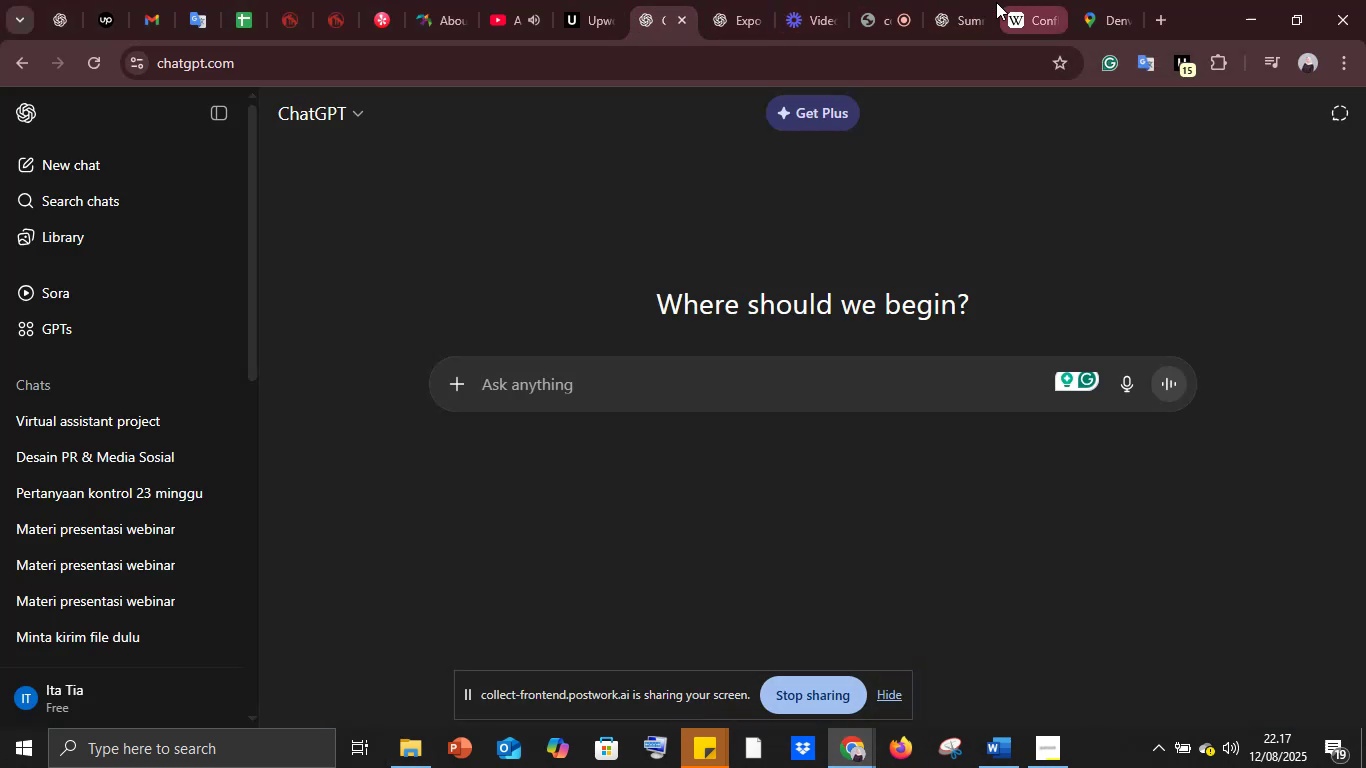 
left_click([881, 0])
 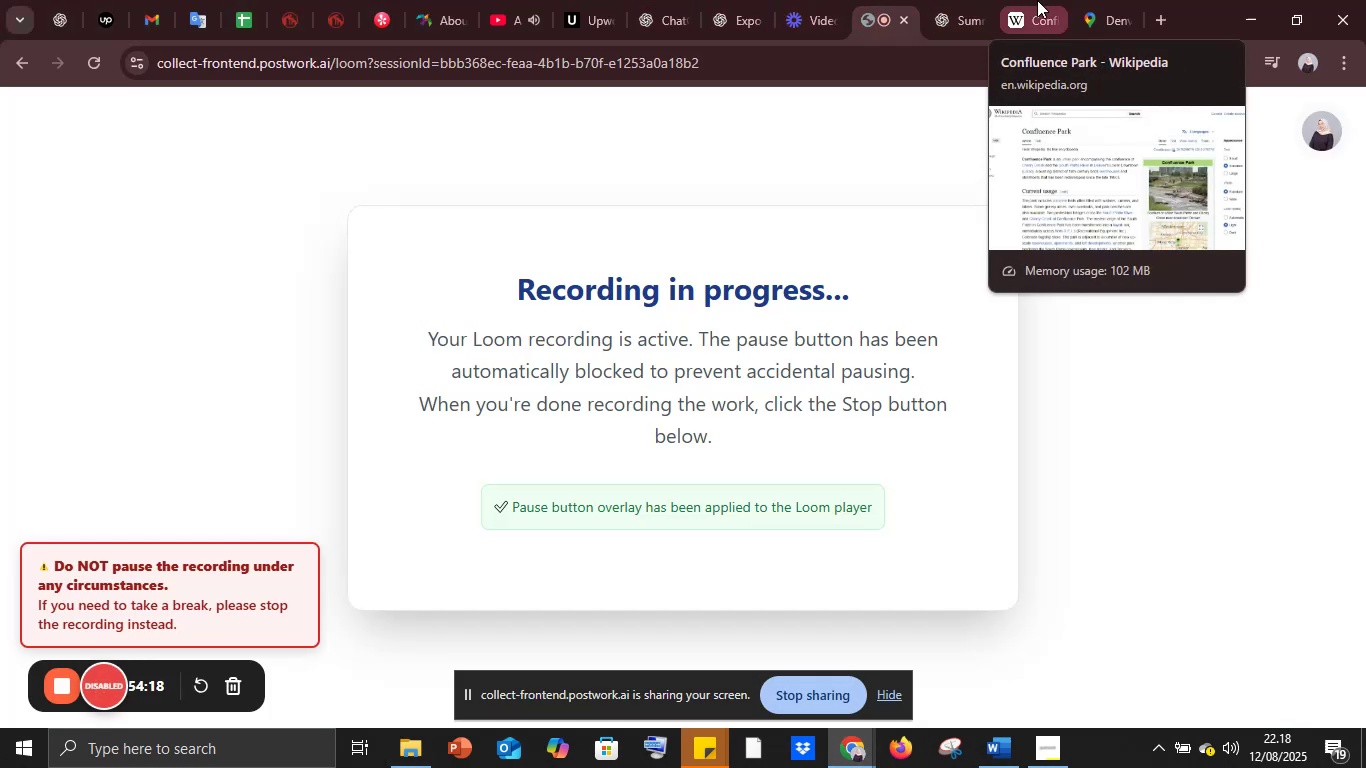 
left_click([1037, 0])
 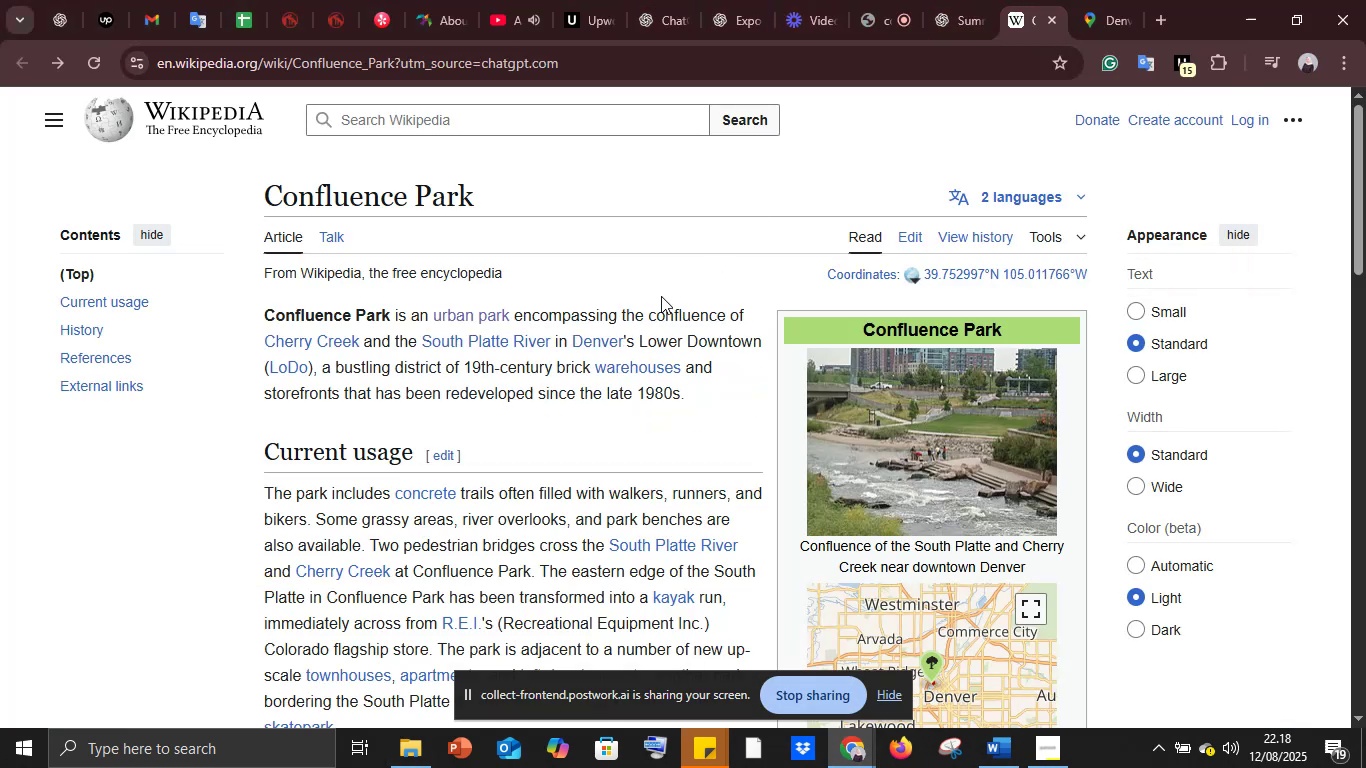 
scroll: coordinate [661, 296], scroll_direction: down, amount: 5.0
 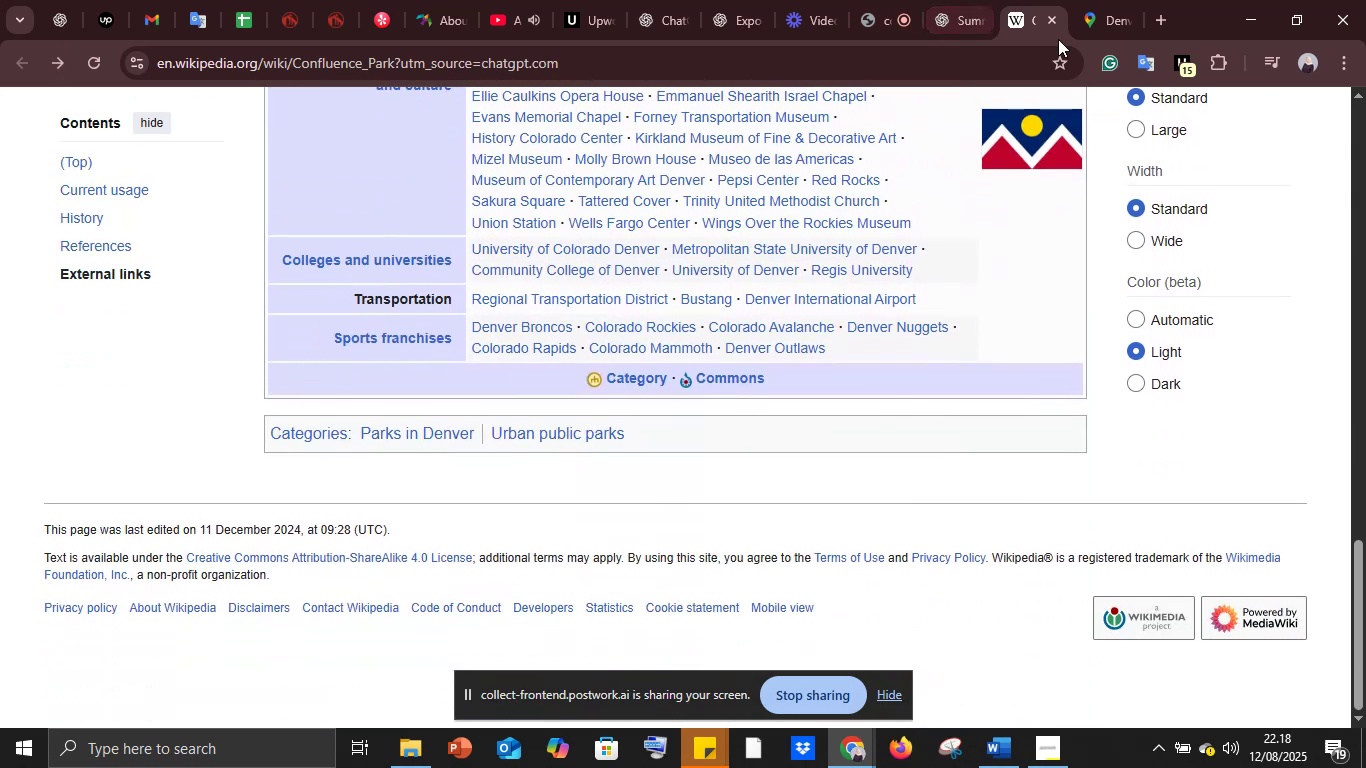 
left_click([1056, 17])
 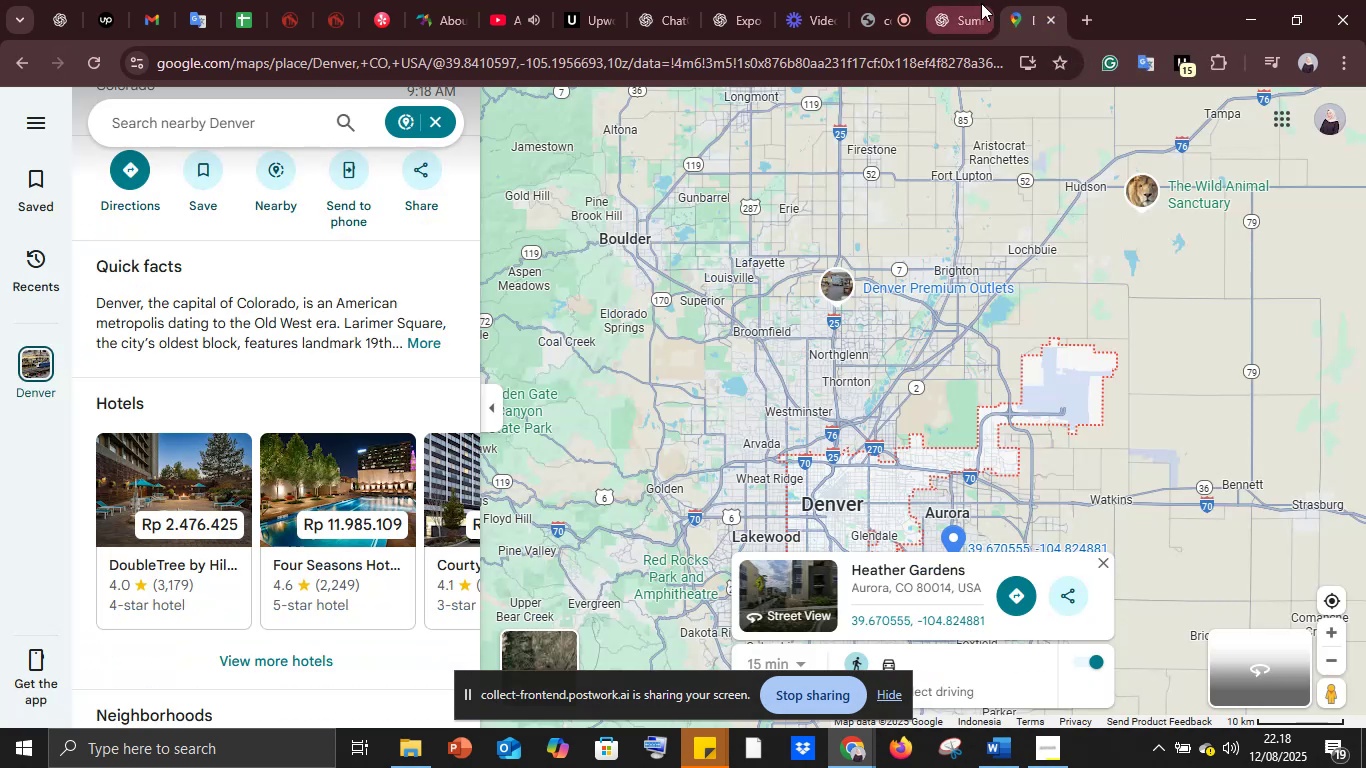 
left_click([981, 3])
 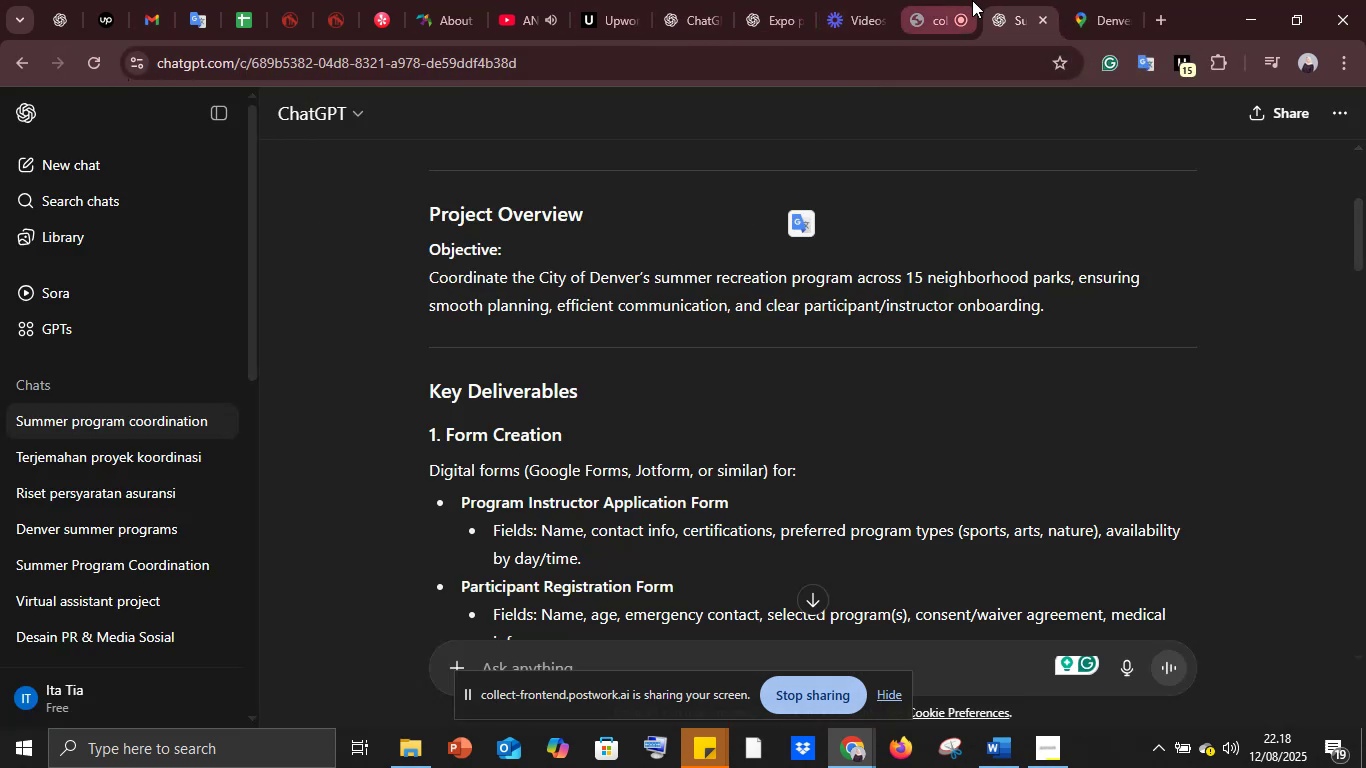 
scroll: coordinate [602, 390], scroll_direction: up, amount: 8.0
 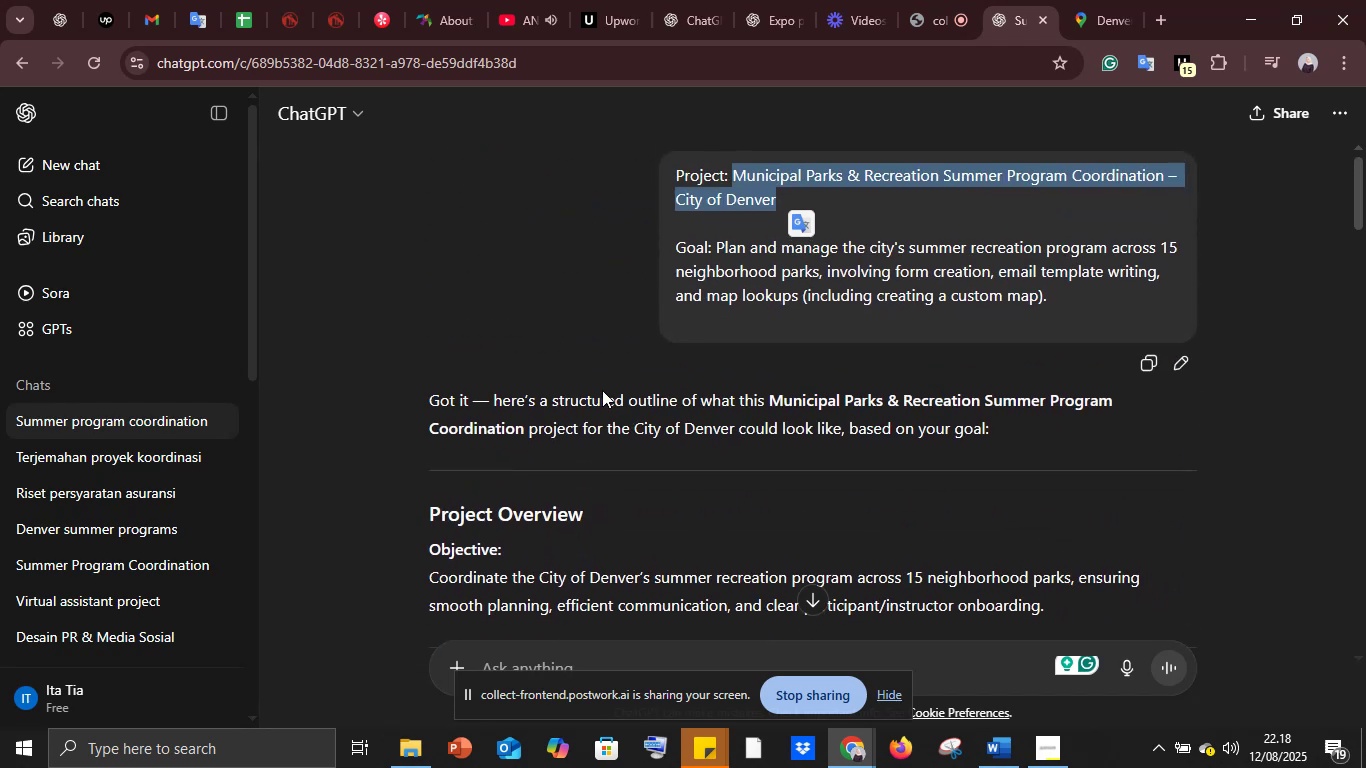 
scroll: coordinate [602, 390], scroll_direction: down, amount: 24.0
 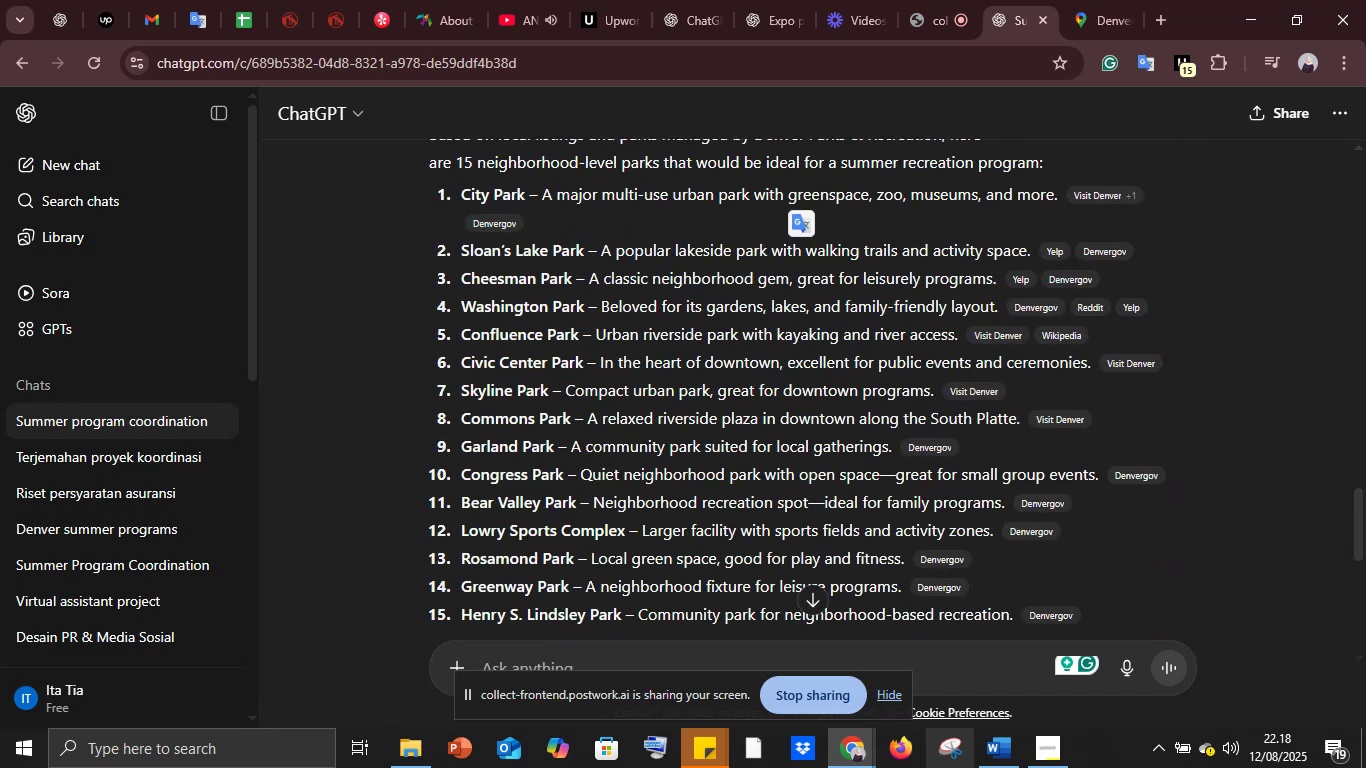 
left_click([991, 758])
 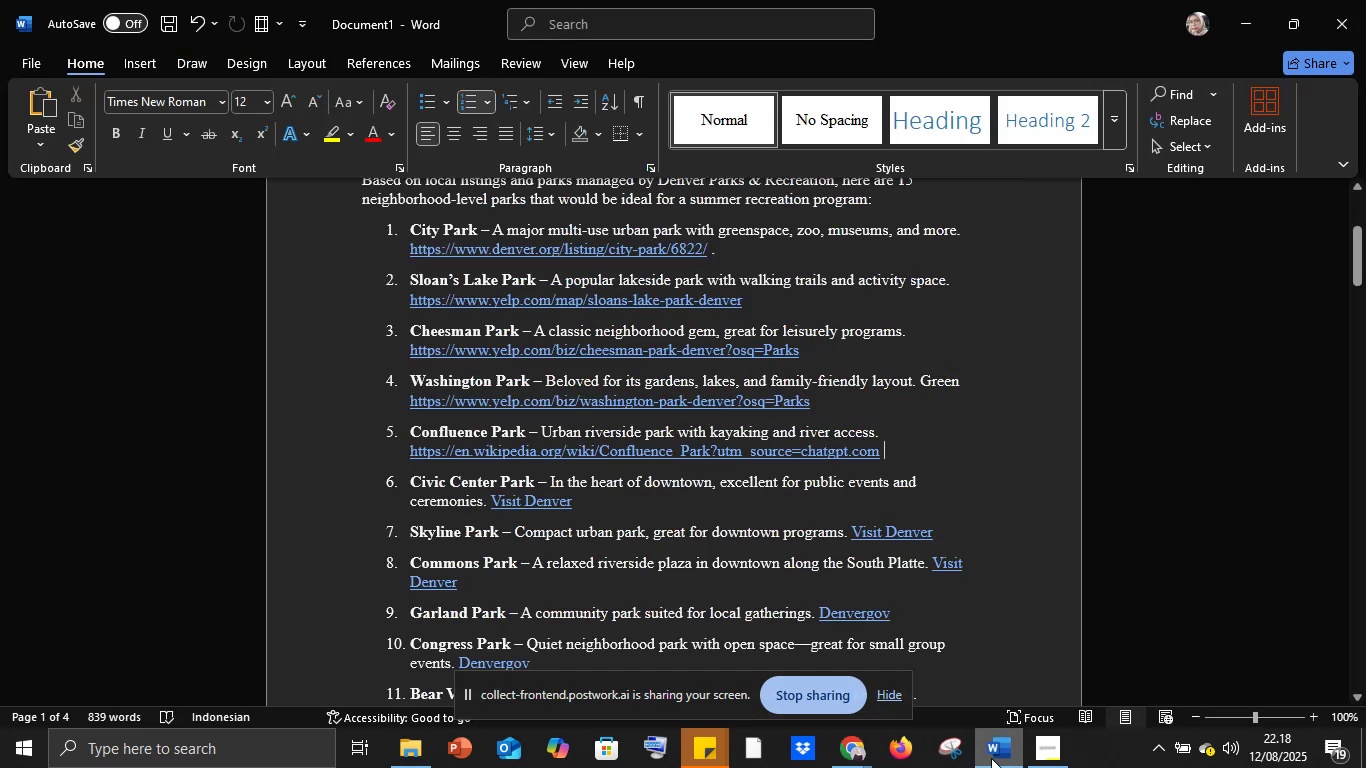 
left_click([991, 758])
 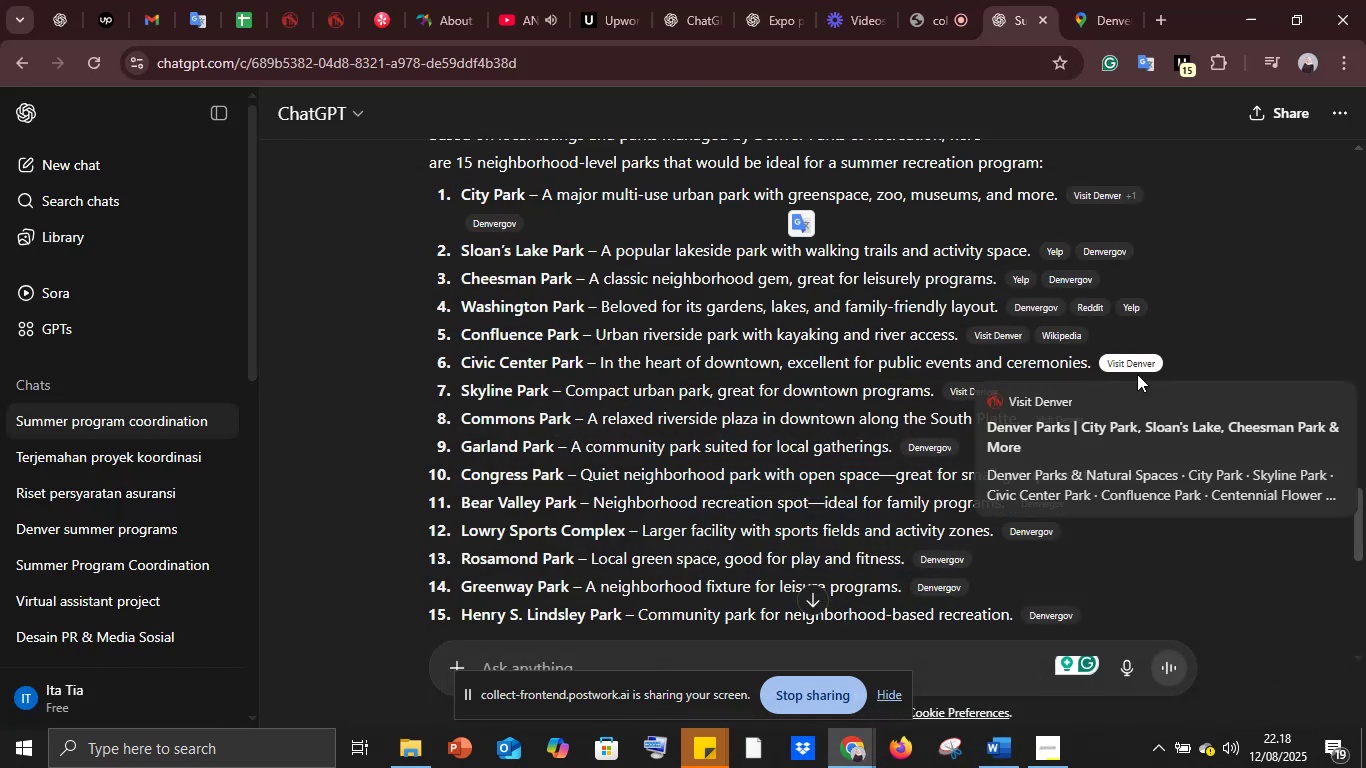 
left_click([1133, 365])
 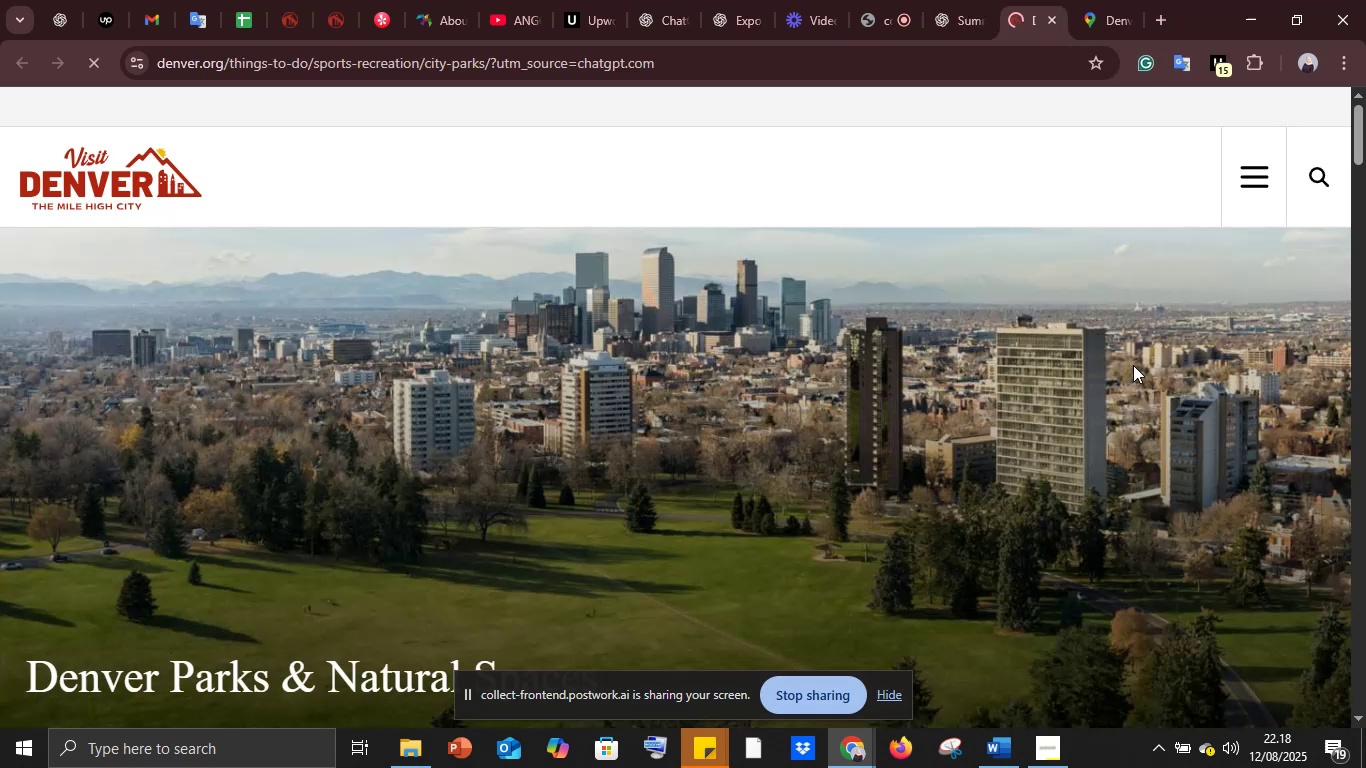 
wait(8.55)
 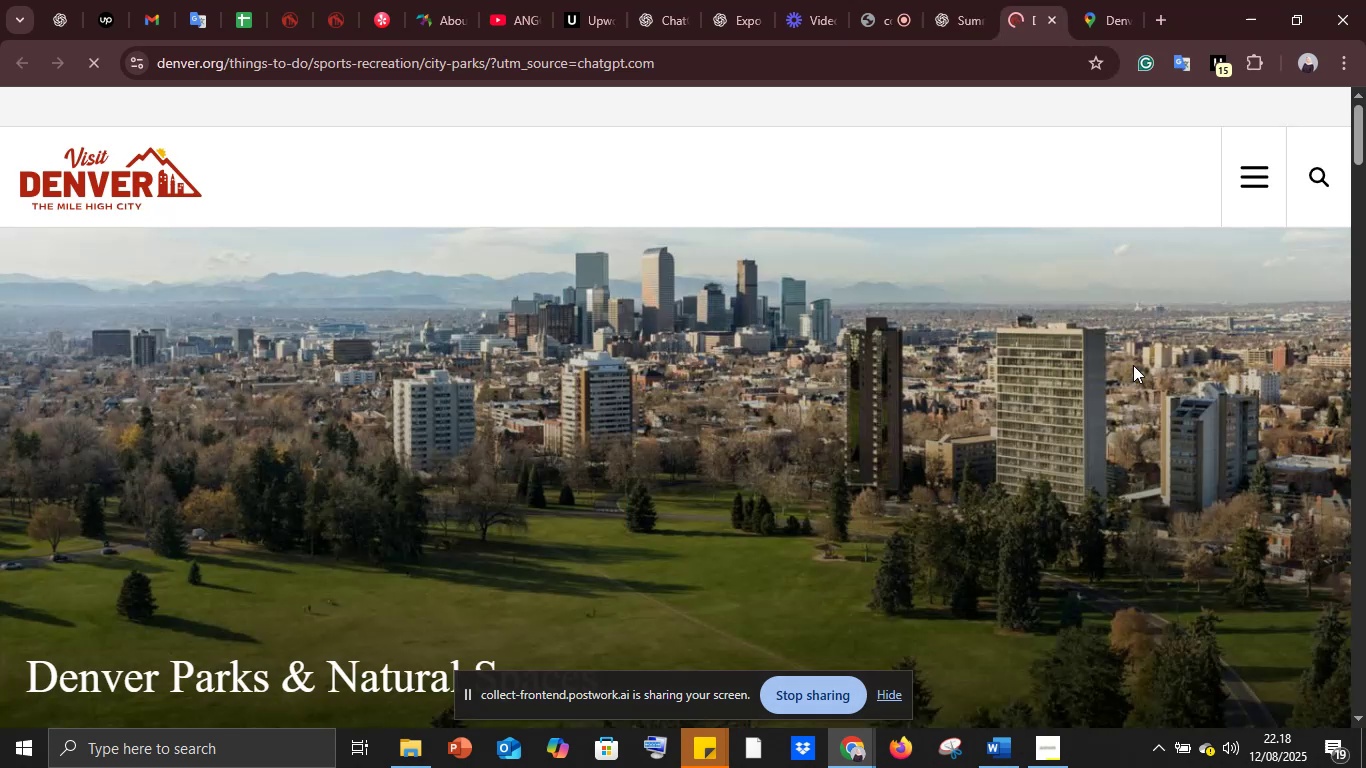 
scroll: coordinate [365, 356], scroll_direction: down, amount: 11.0
 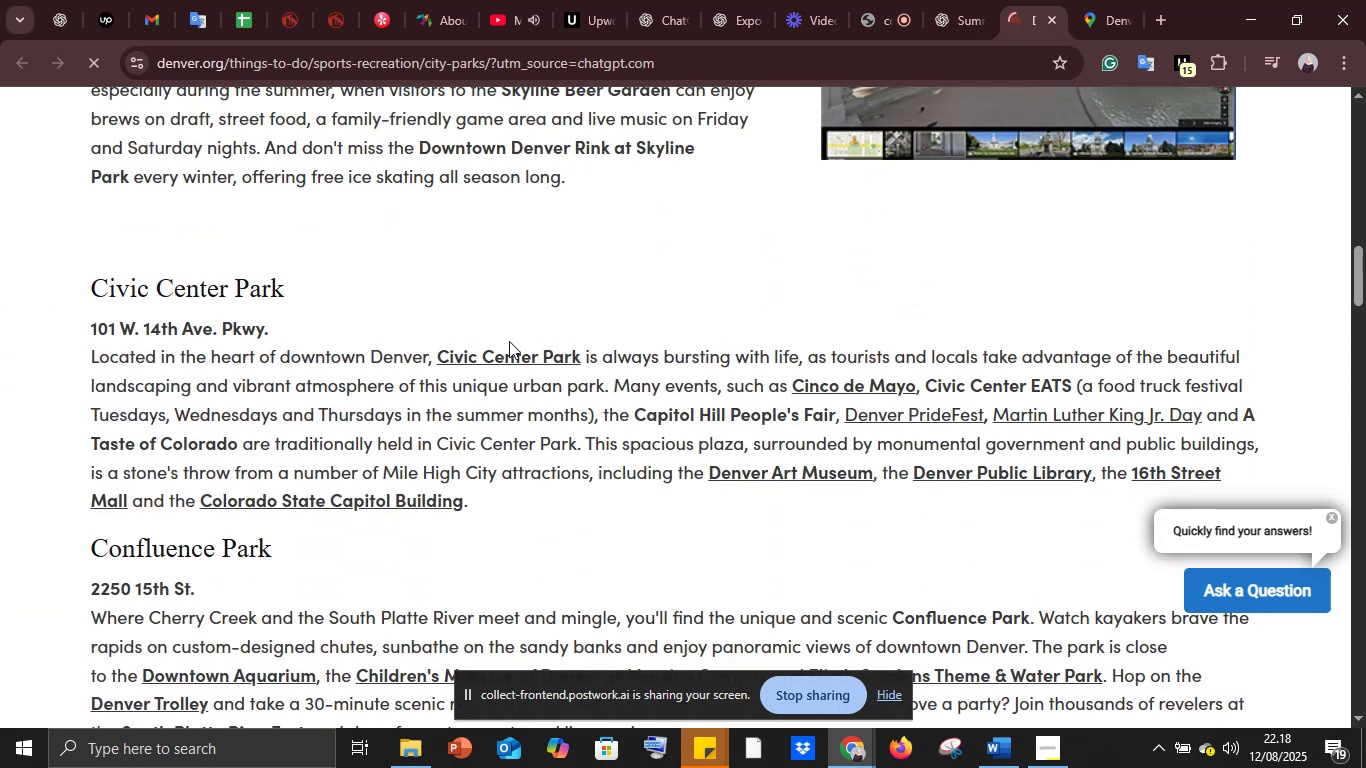 
left_click([512, 354])
 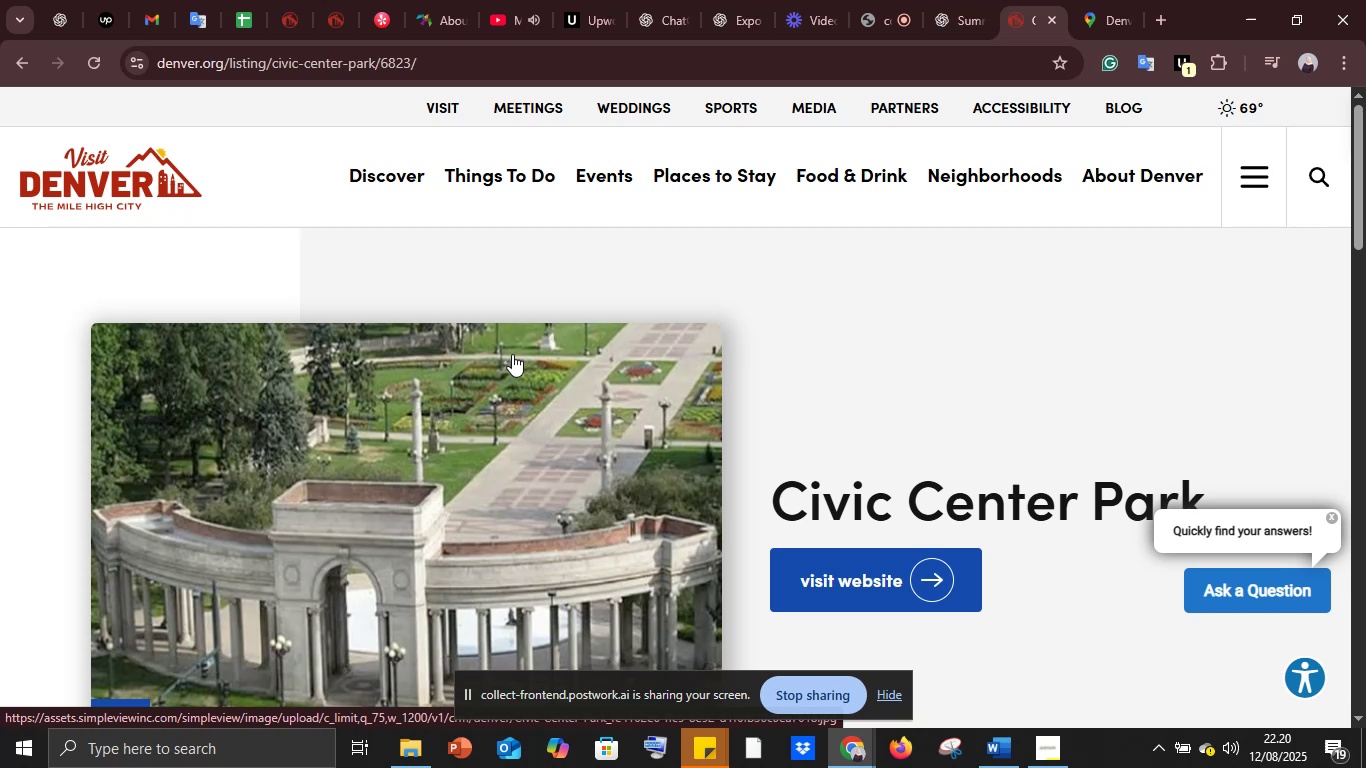 
wait(93.51)
 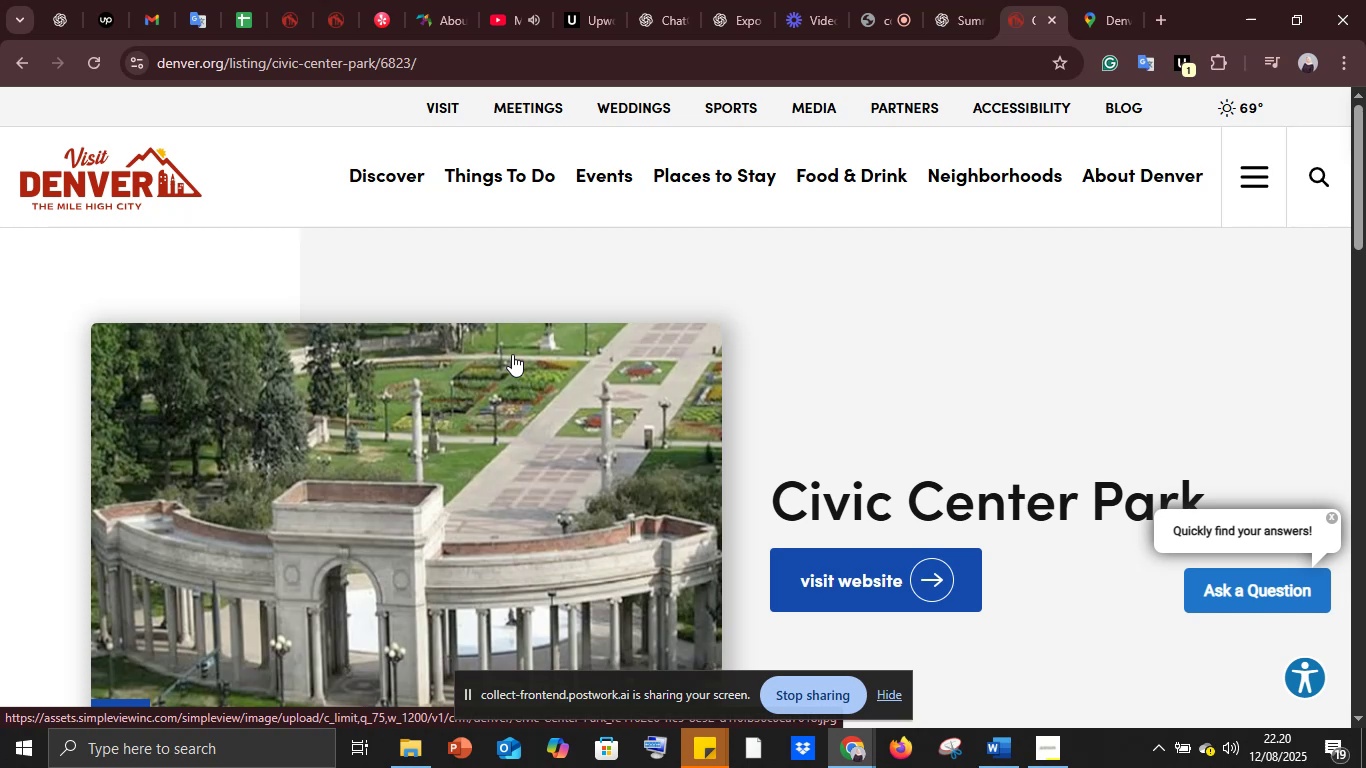 
scroll: coordinate [879, 248], scroll_direction: down, amount: 3.0
 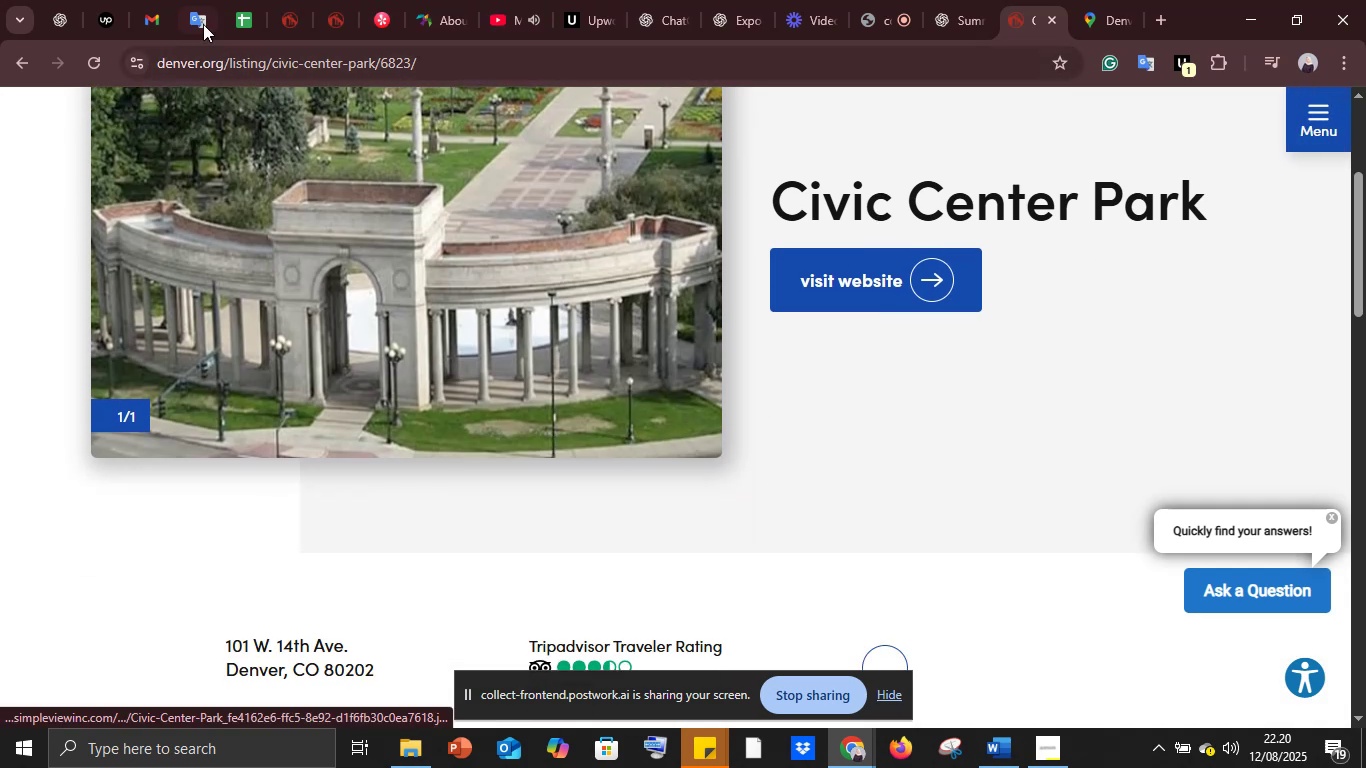 
left_click([223, 64])
 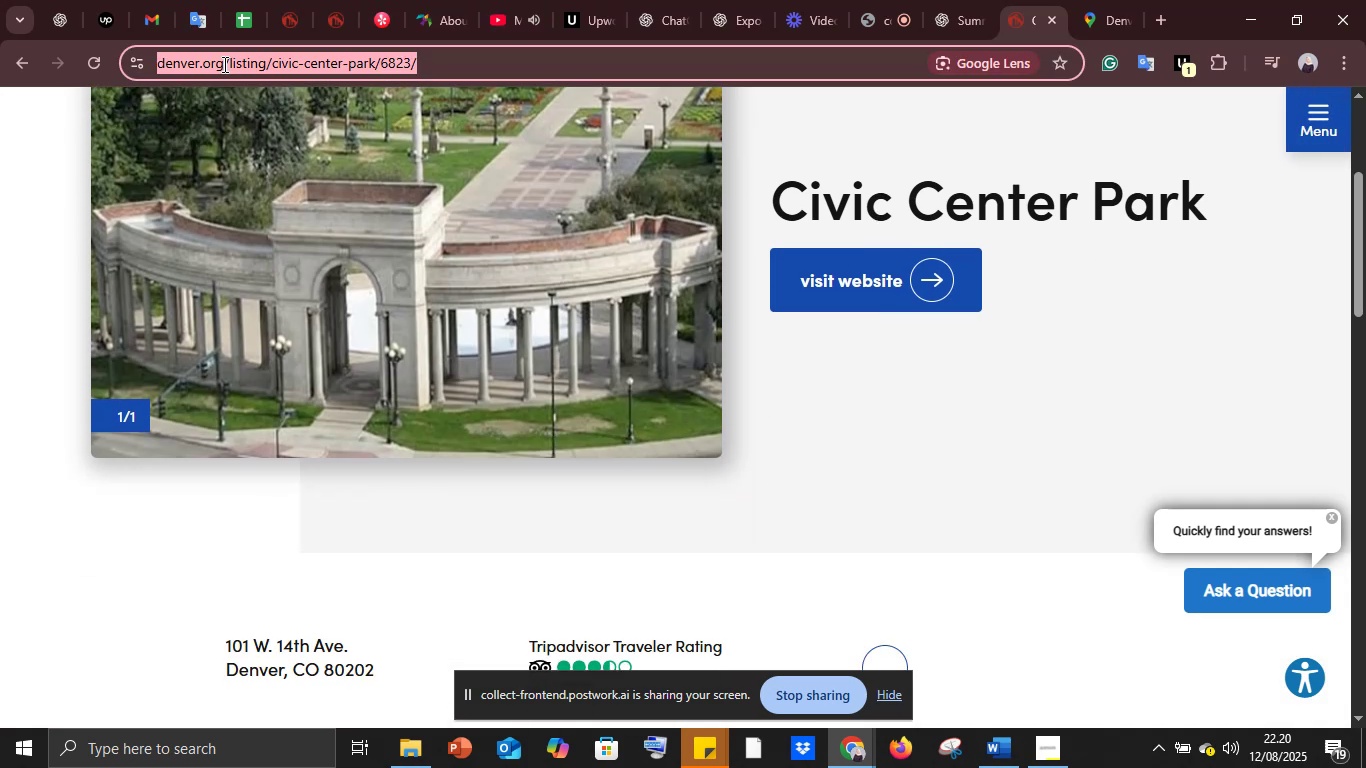 
key(Control+C)
 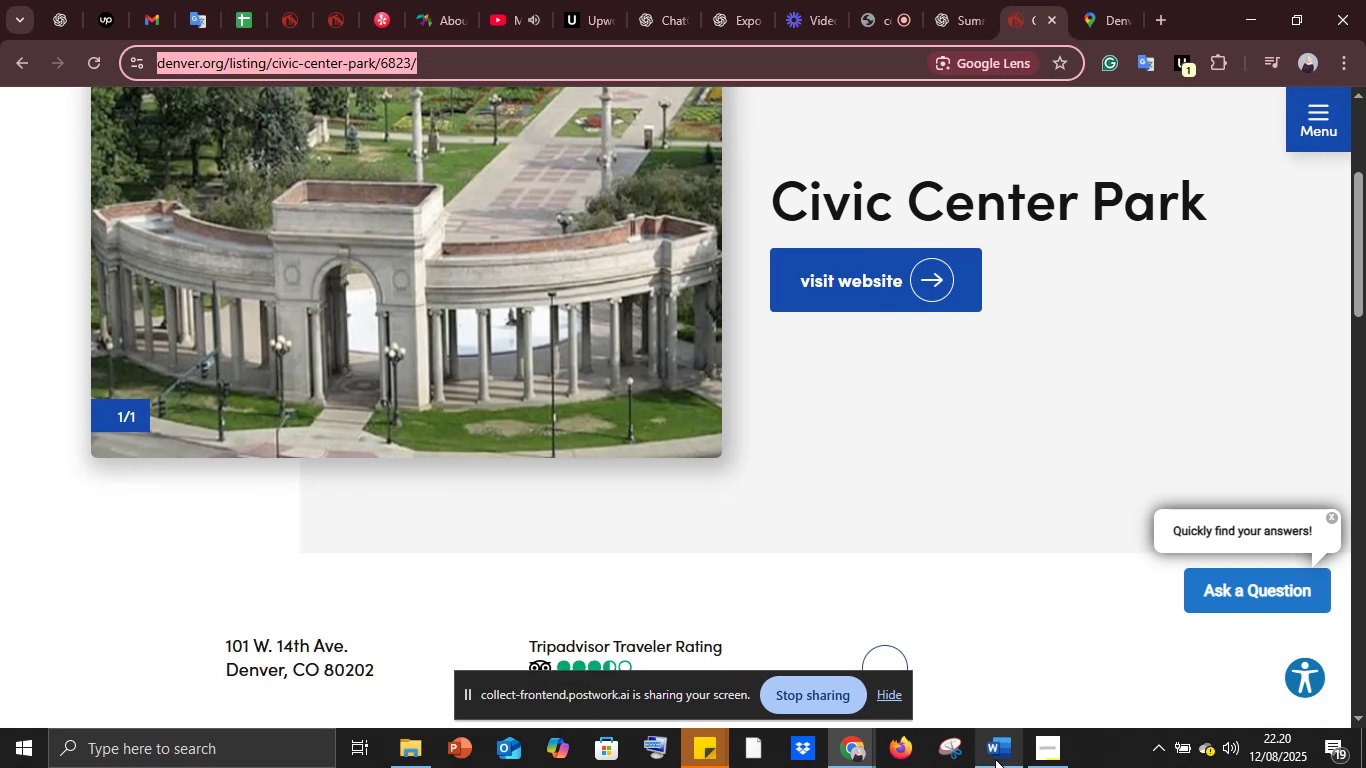 
left_click([1006, 758])
 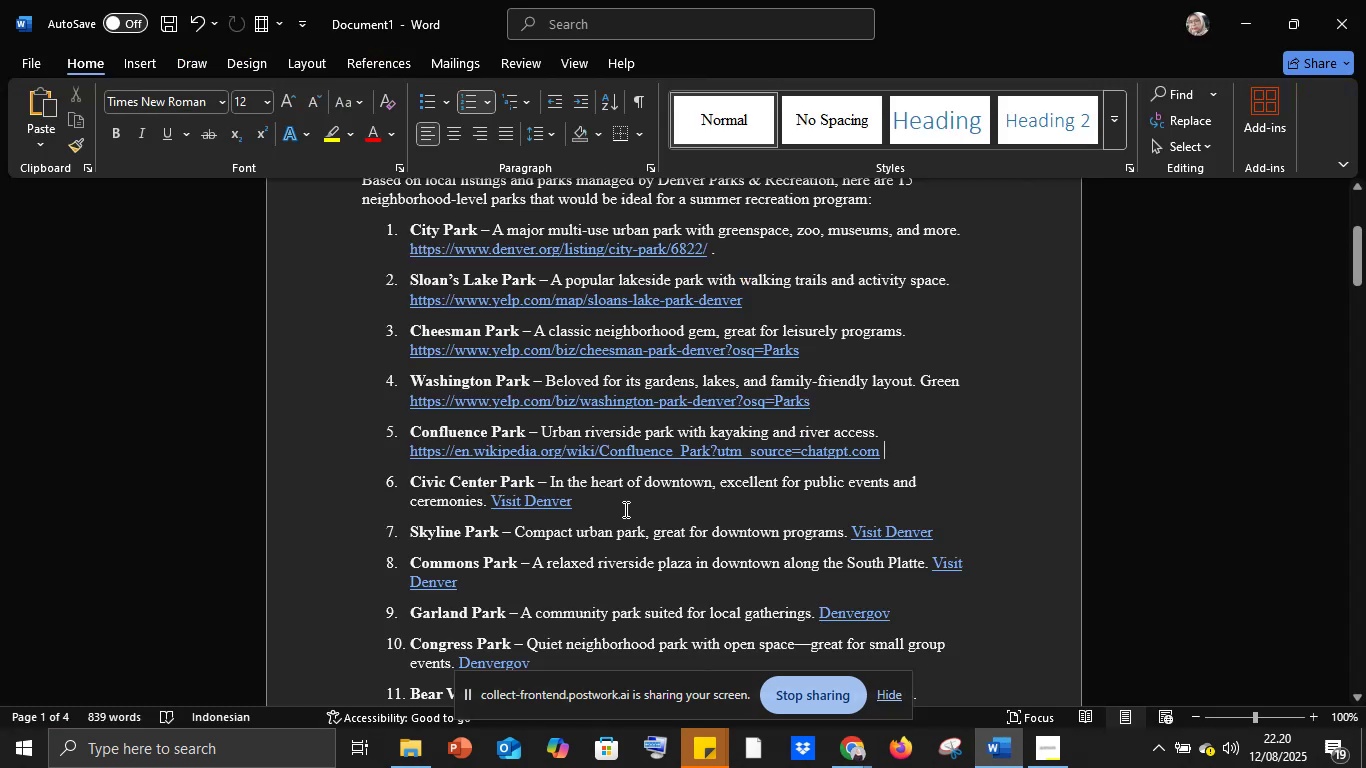 
left_click([589, 504])
 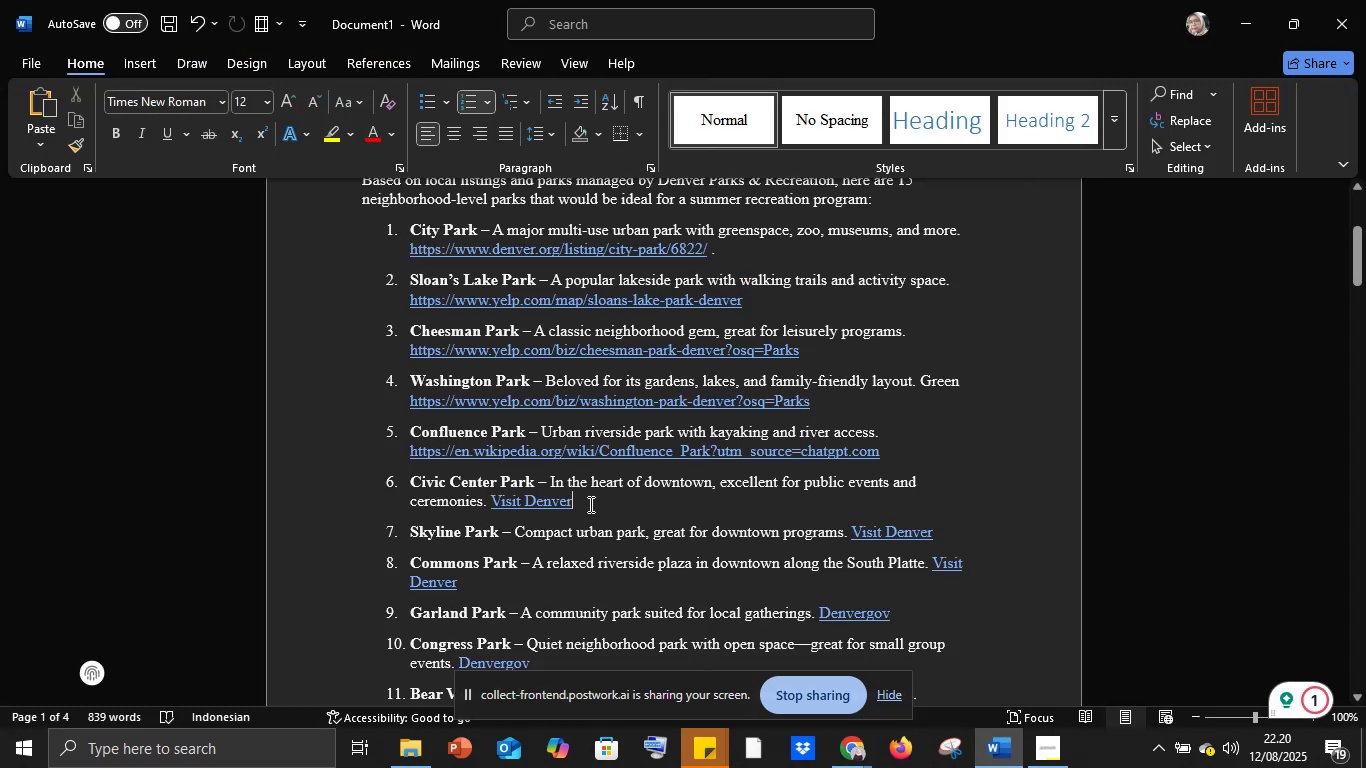 
key(Backspace)
 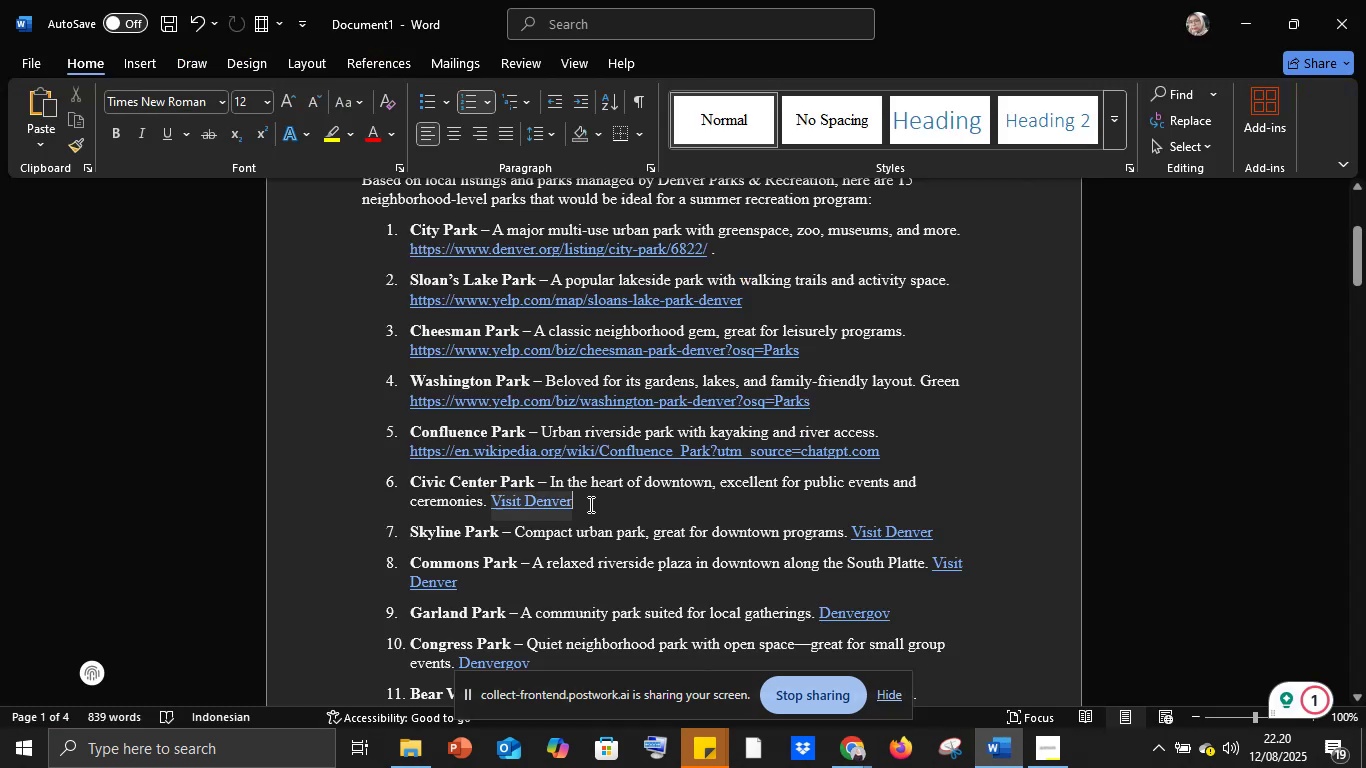 
hold_key(key=ControlLeft, duration=0.41)
 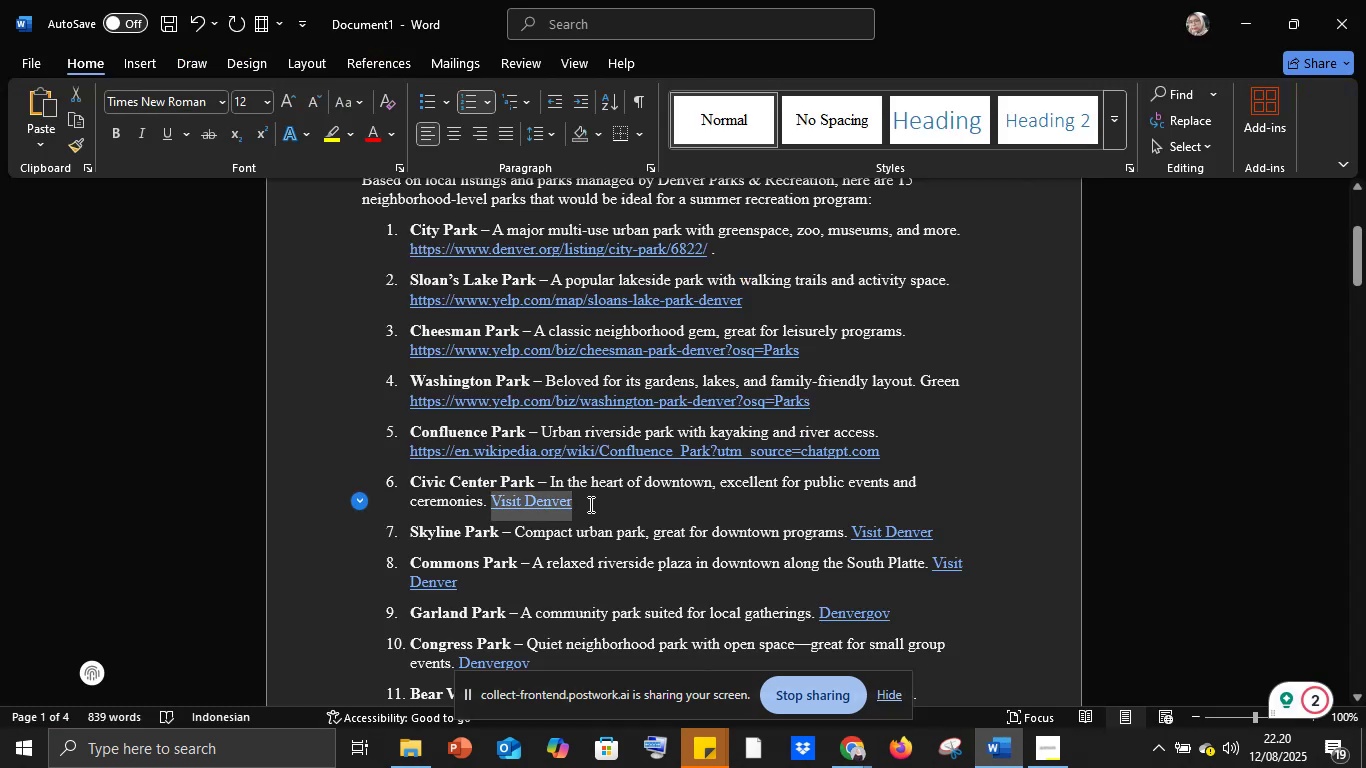 
key(Backspace)
 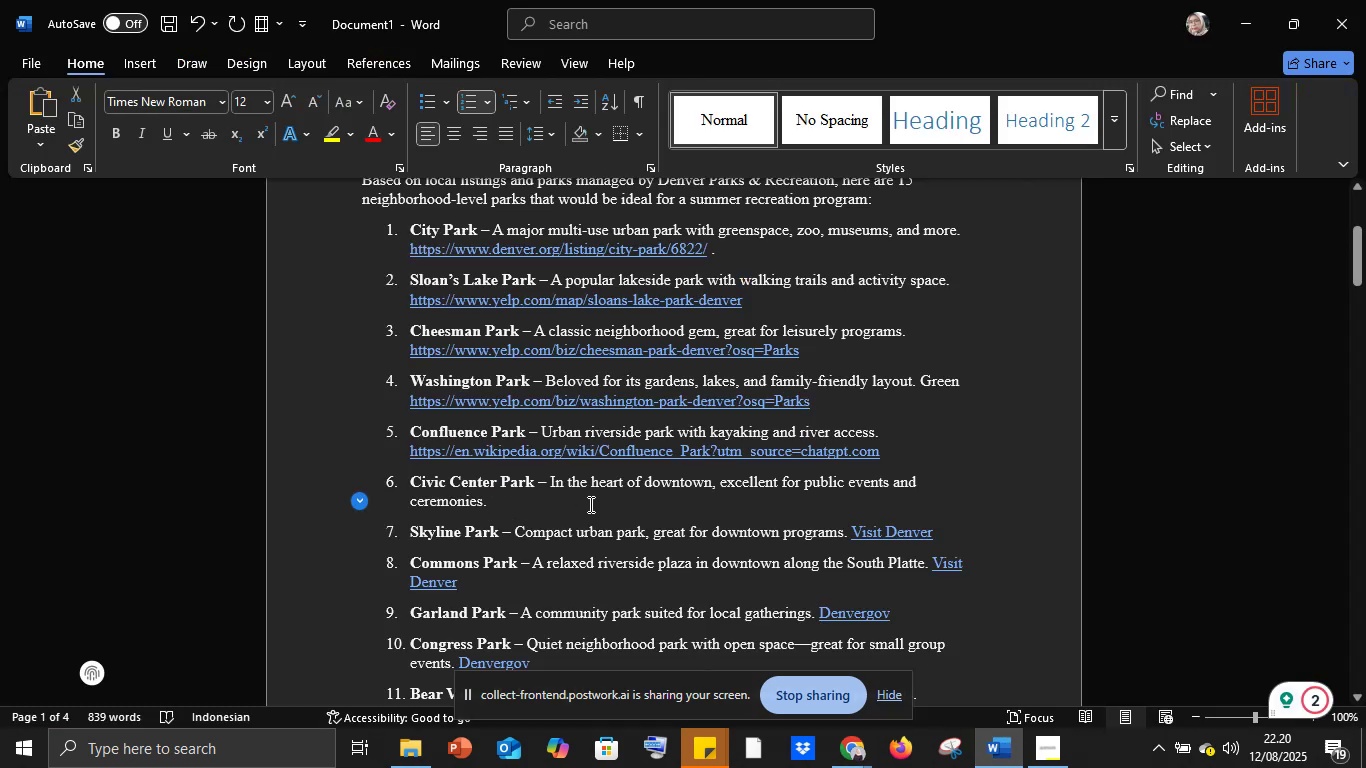 
key(Control+V)
 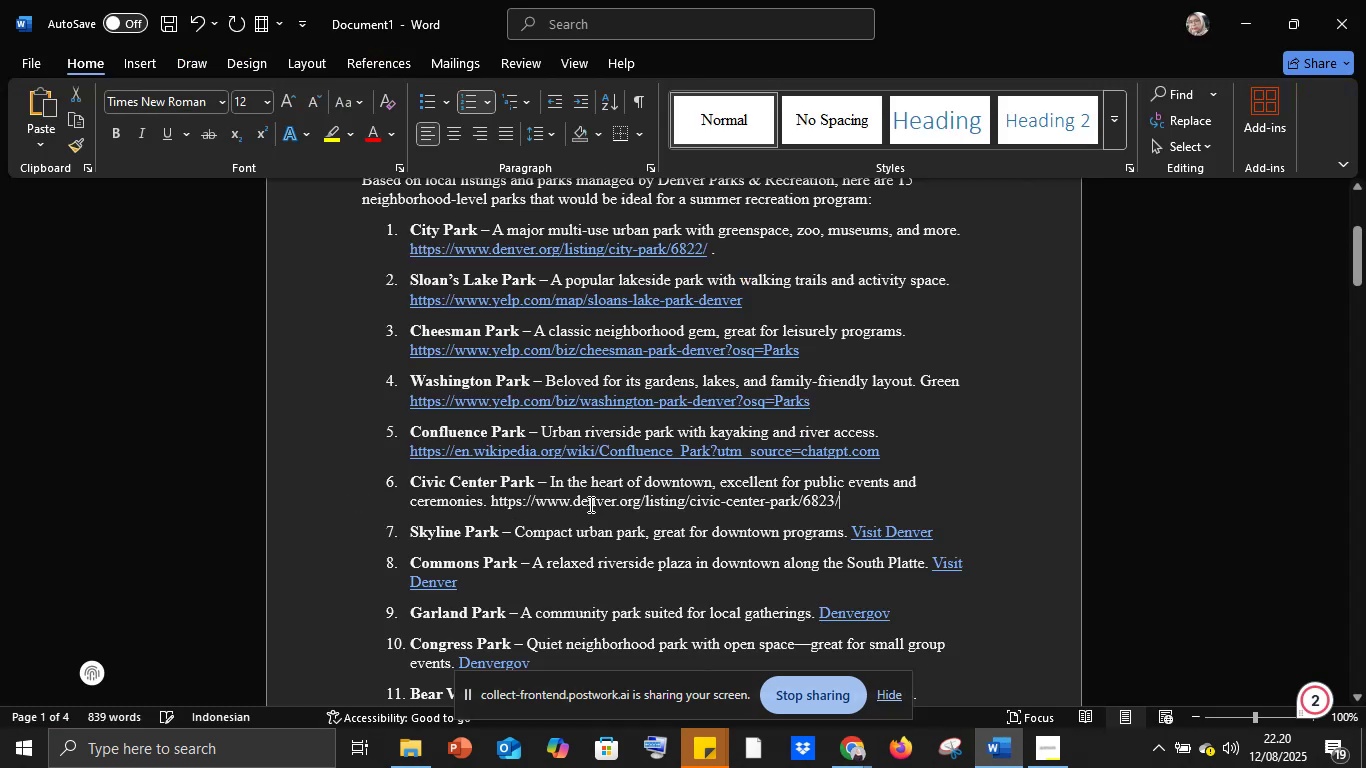 
key(Space)
 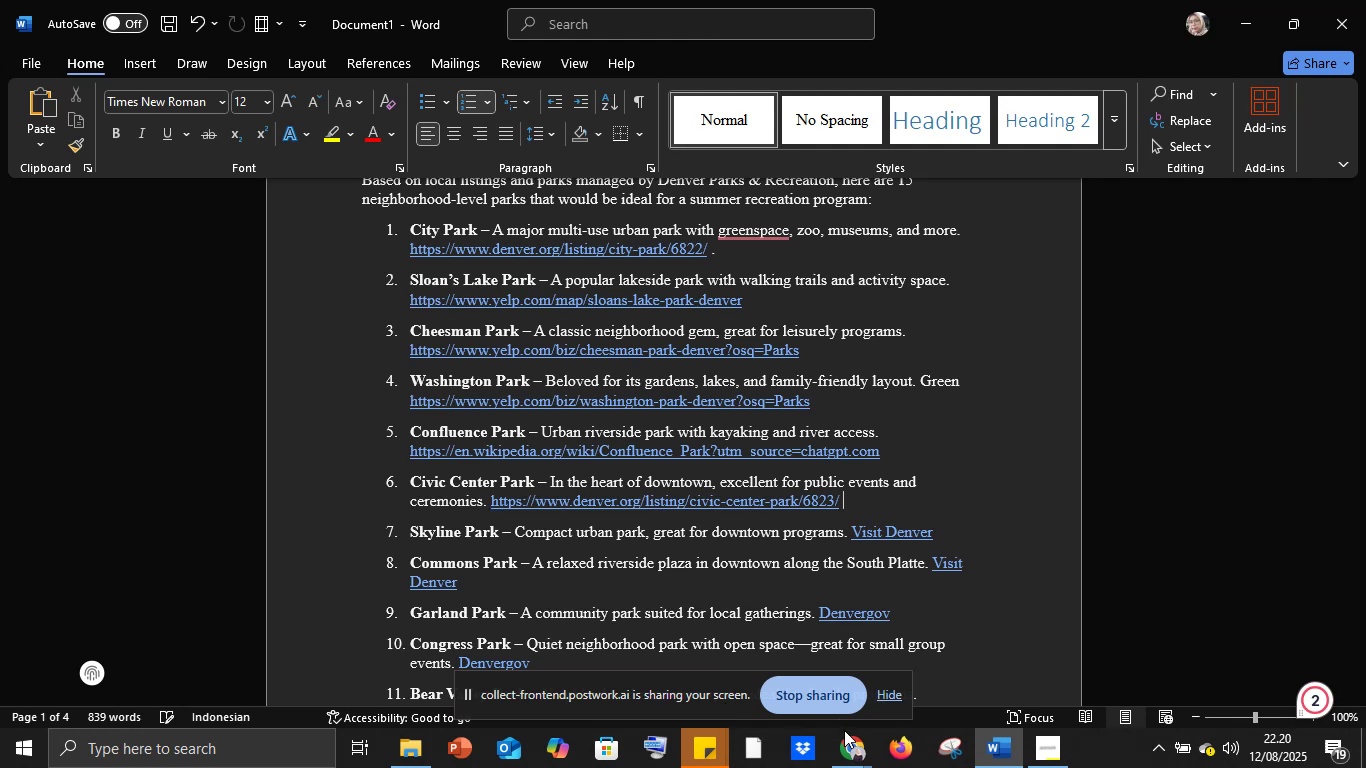 
left_click([859, 745])
 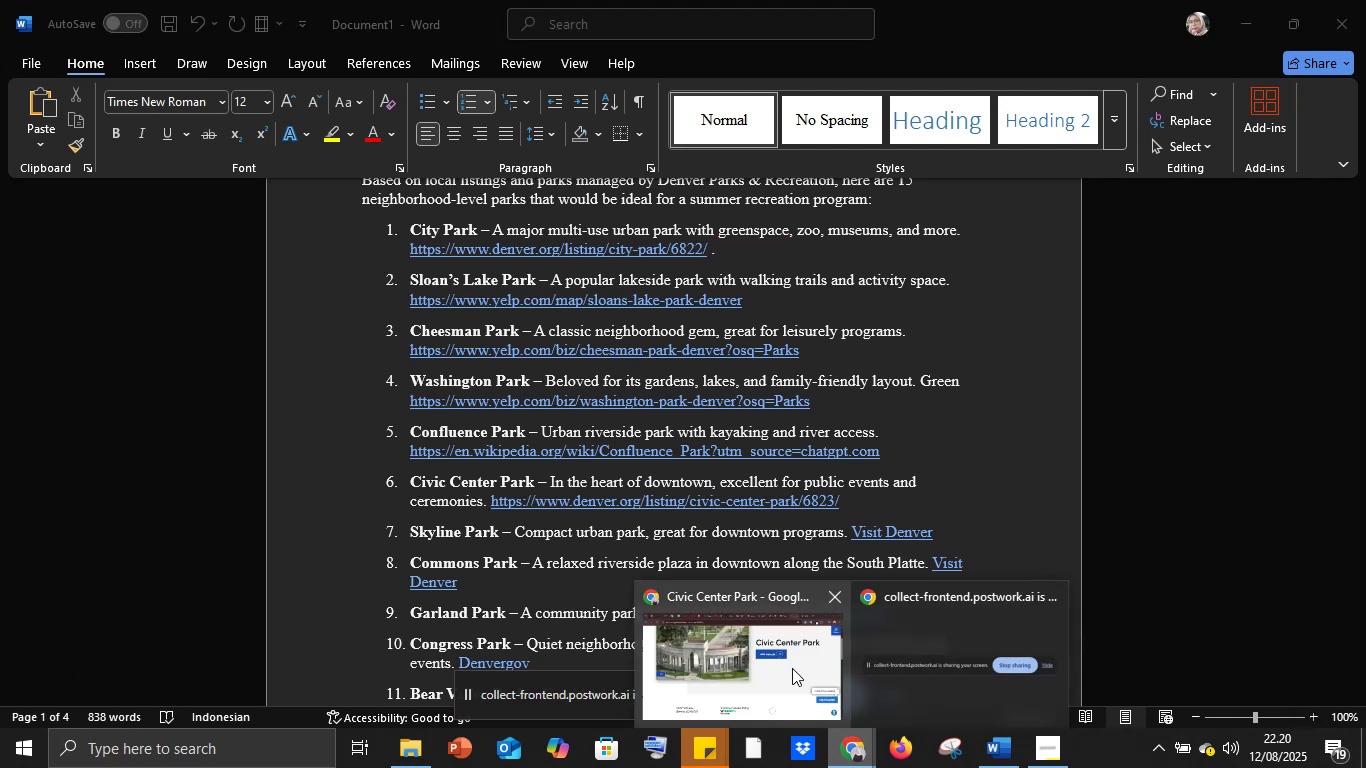 
left_click([788, 666])
 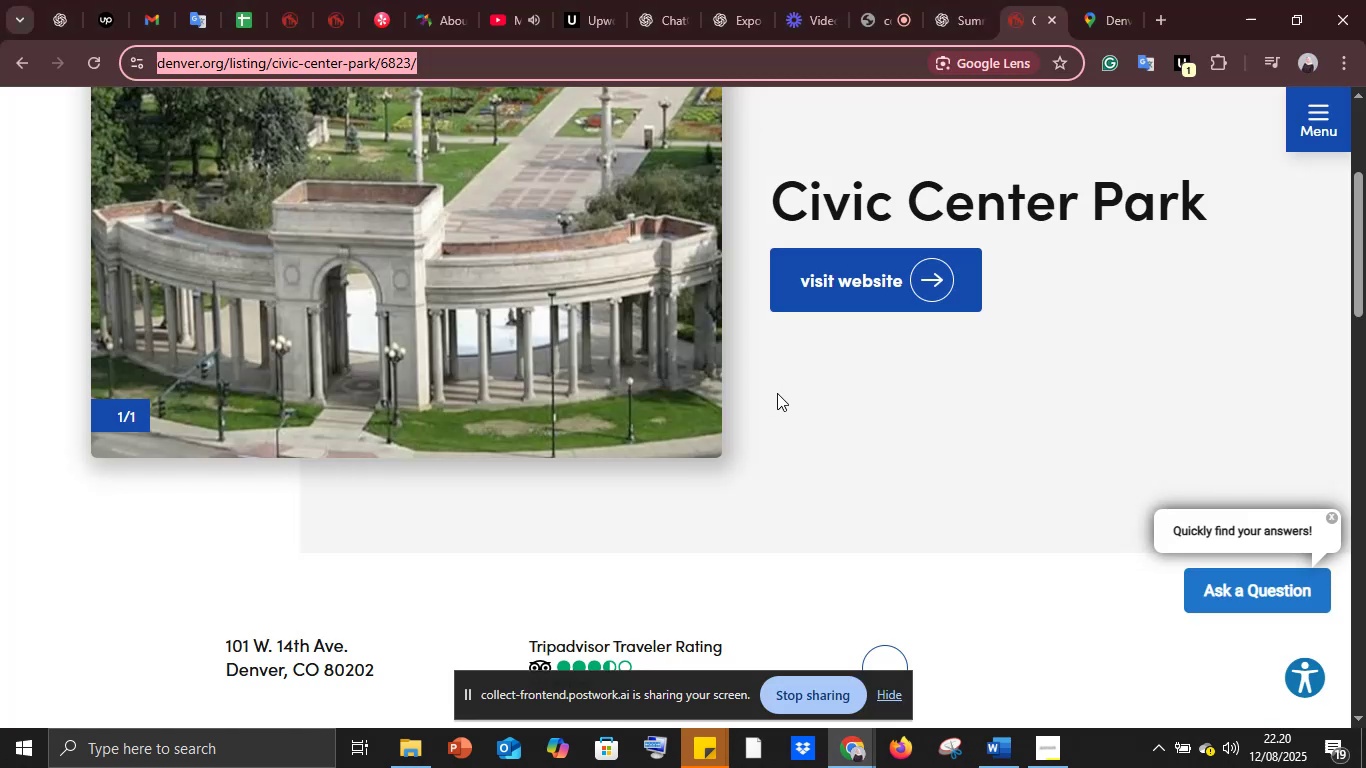 
left_click([835, 392])
 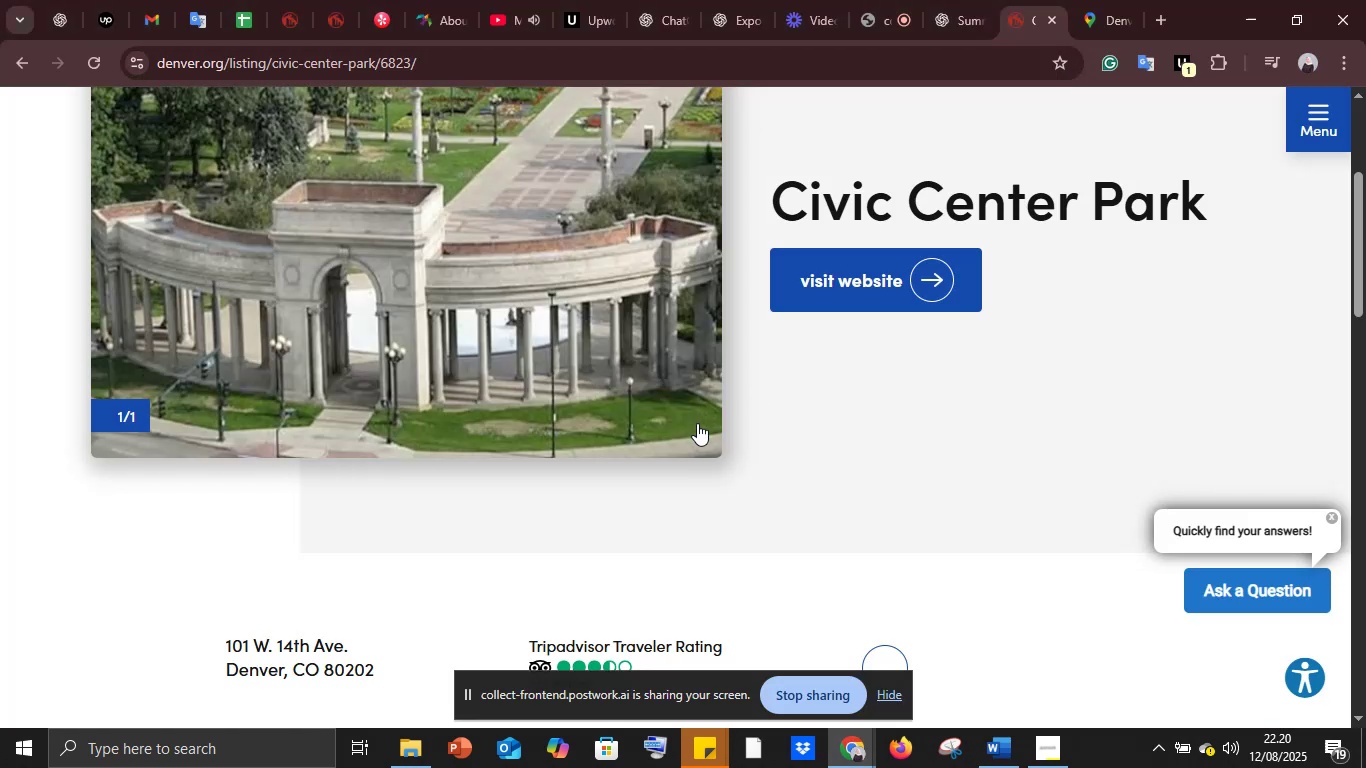 
scroll: coordinate [702, 430], scroll_direction: down, amount: 3.0
 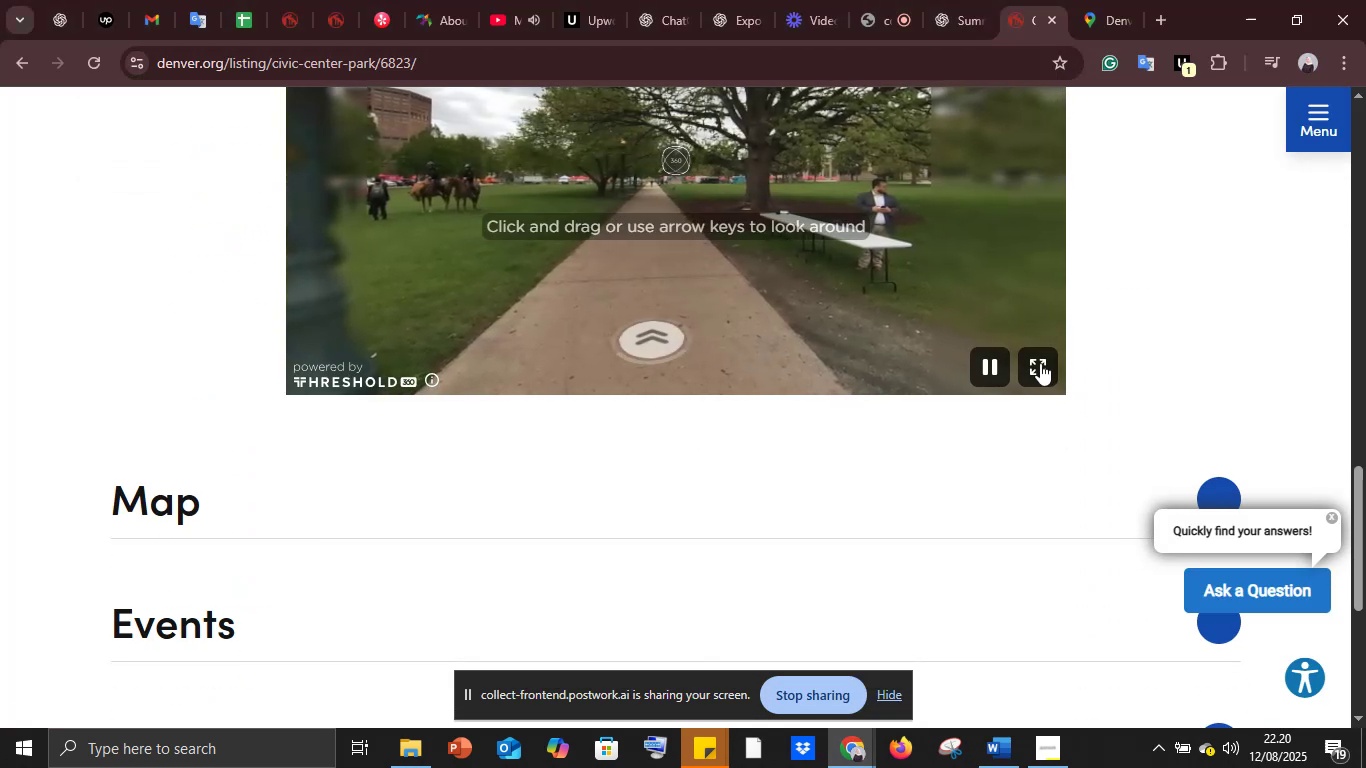 
left_click([1040, 363])
 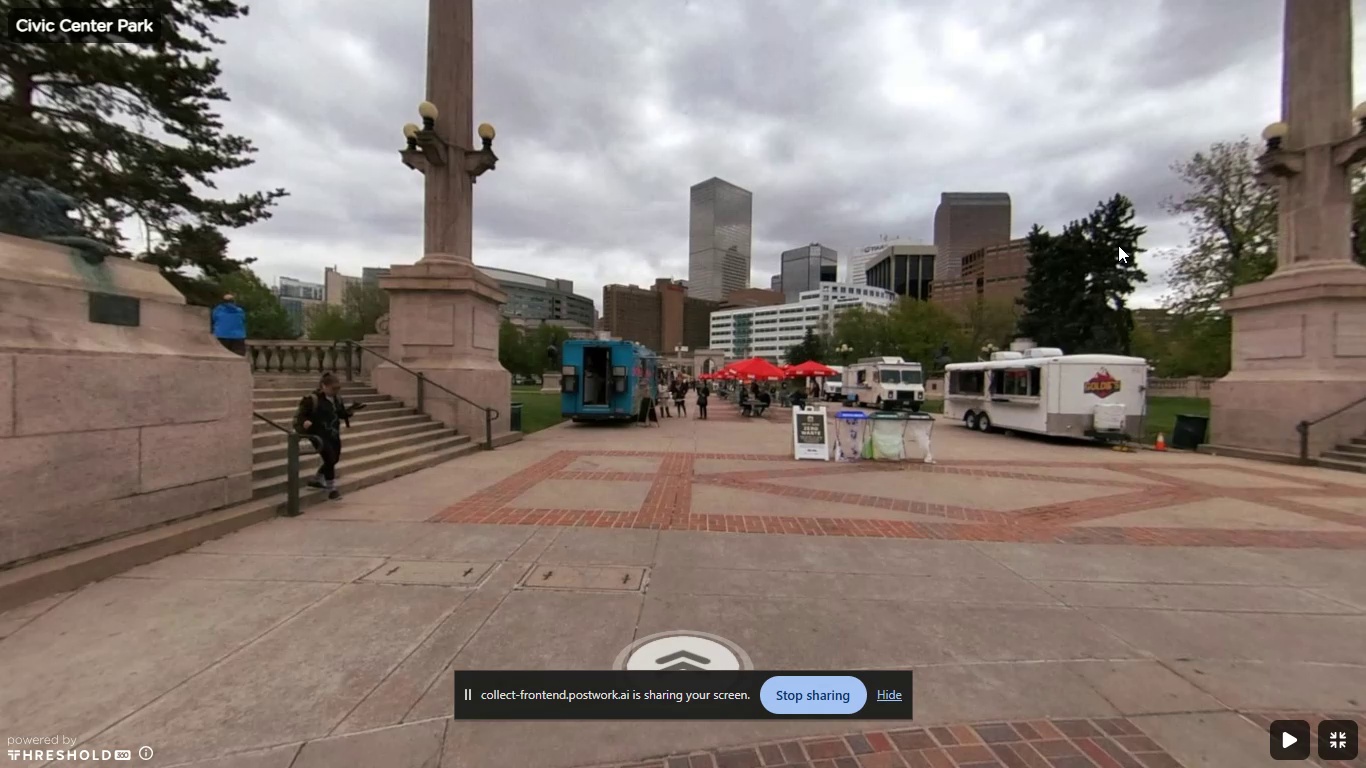 
wait(176.54)
 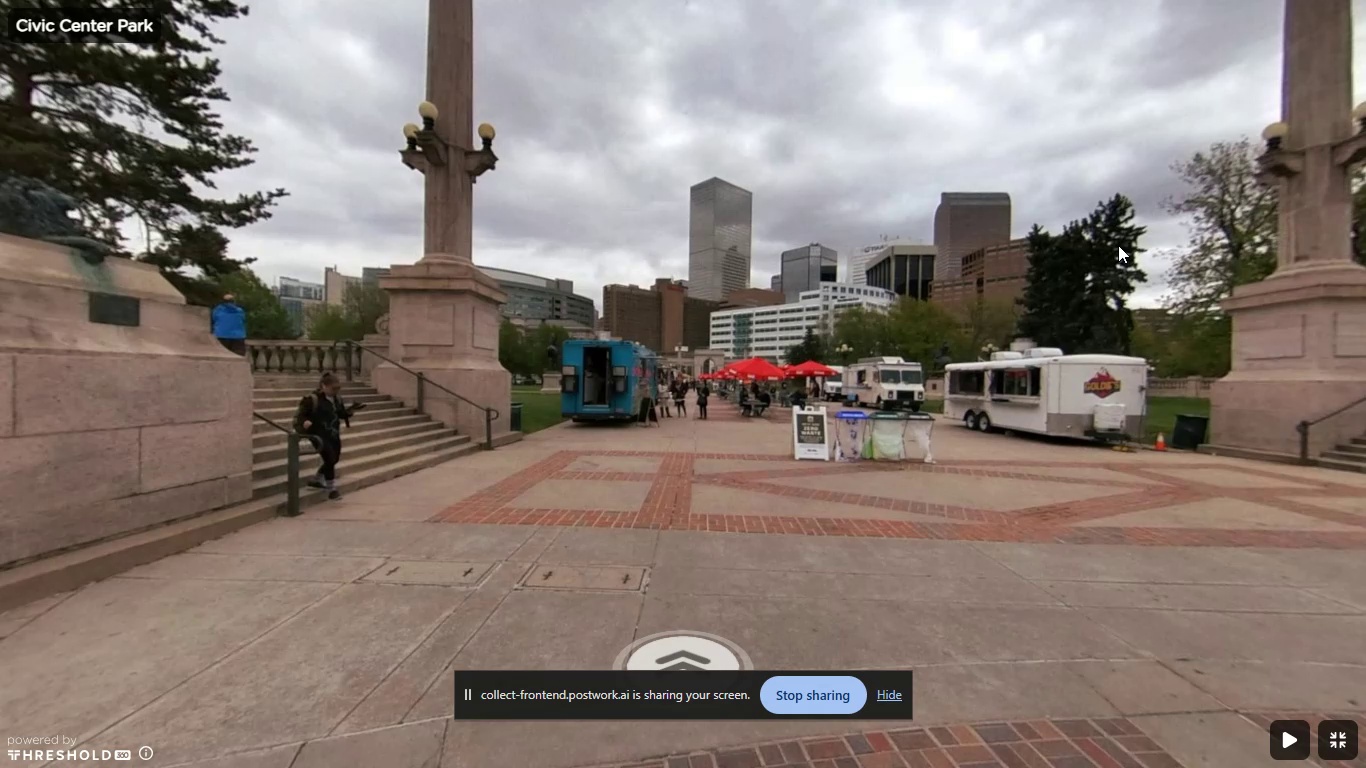 
left_click([1338, 743])
 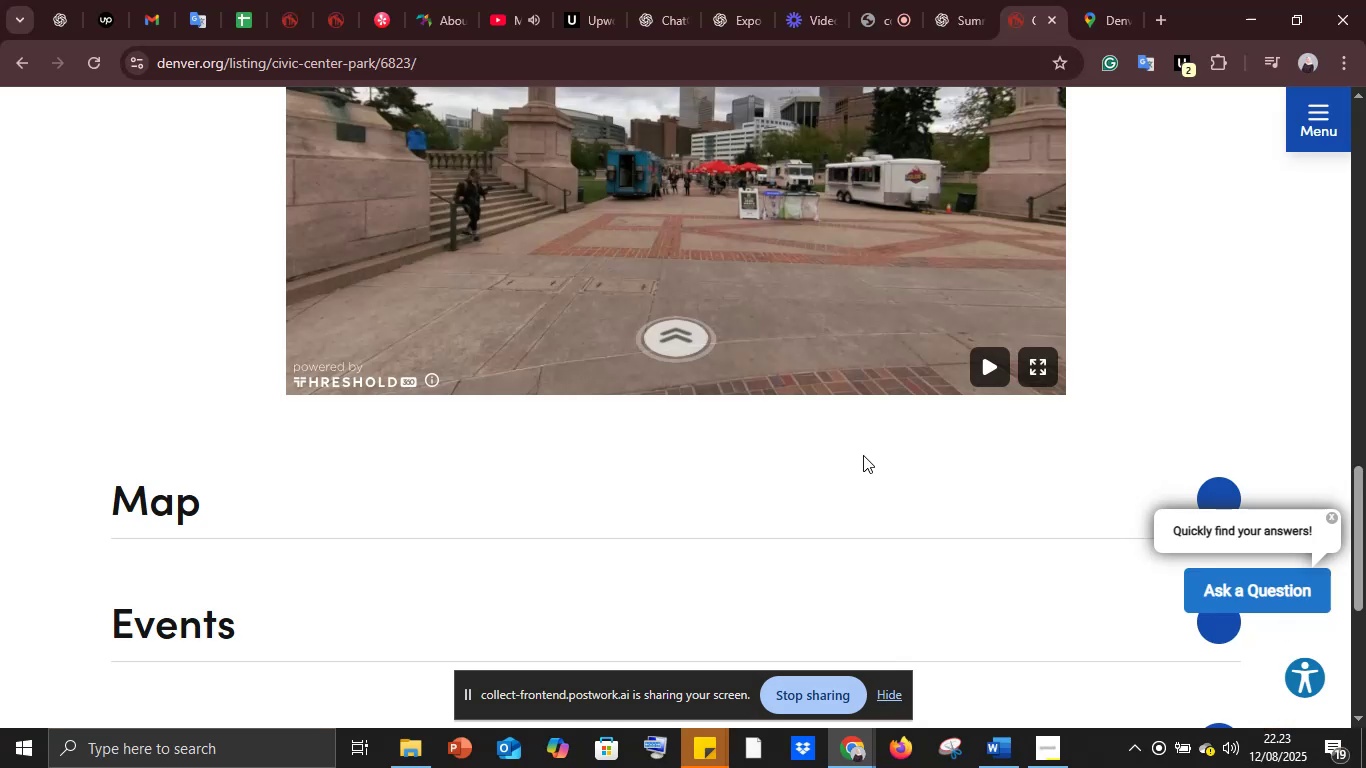 
scroll: coordinate [1224, 306], scroll_direction: down, amount: 4.0
 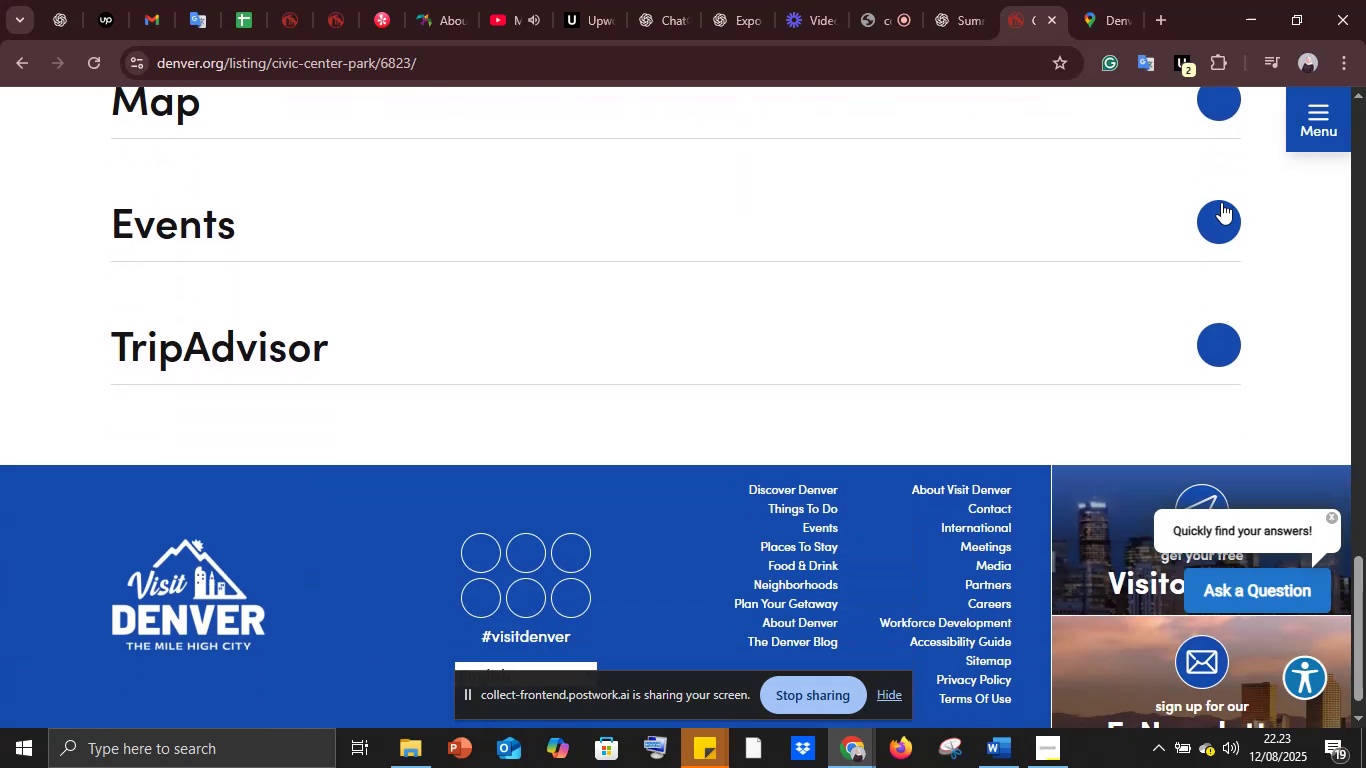 
left_click([1221, 208])
 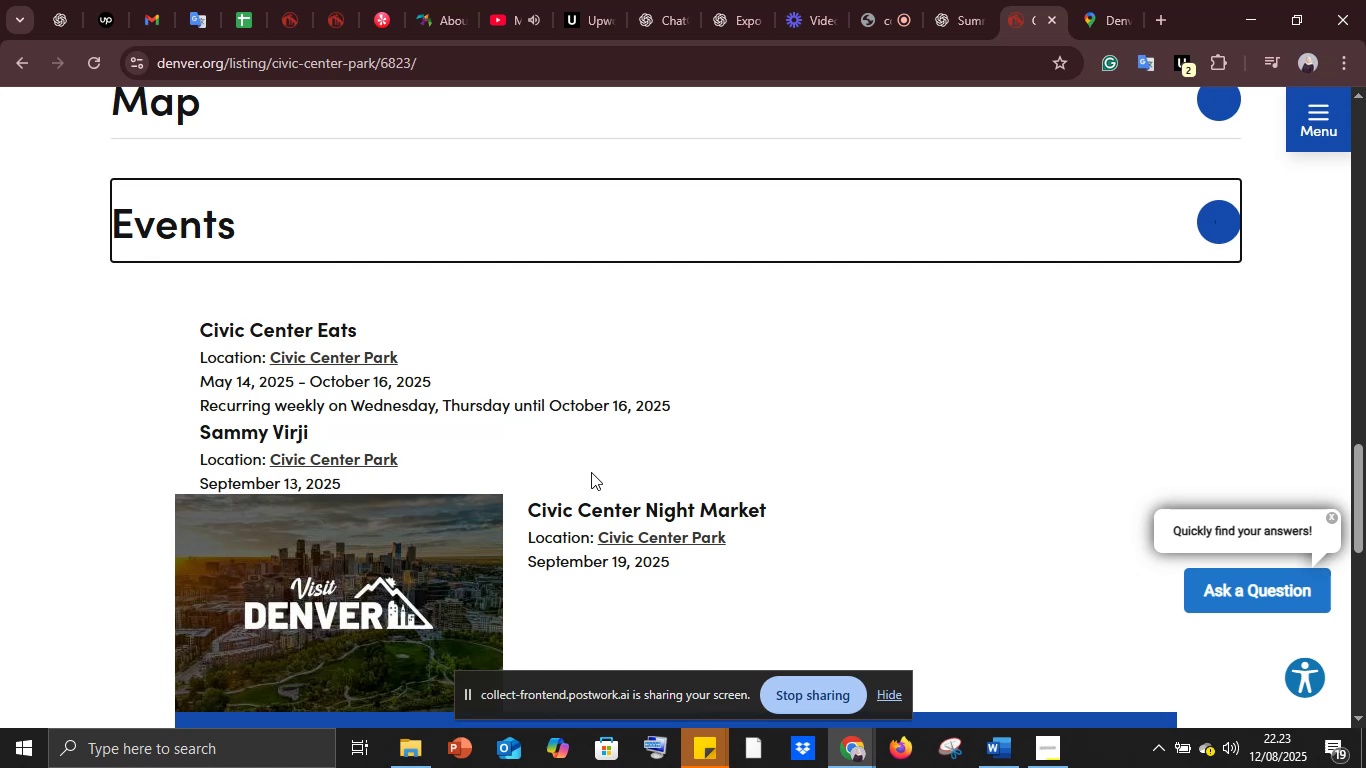 
scroll: coordinate [591, 472], scroll_direction: down, amount: 5.0
 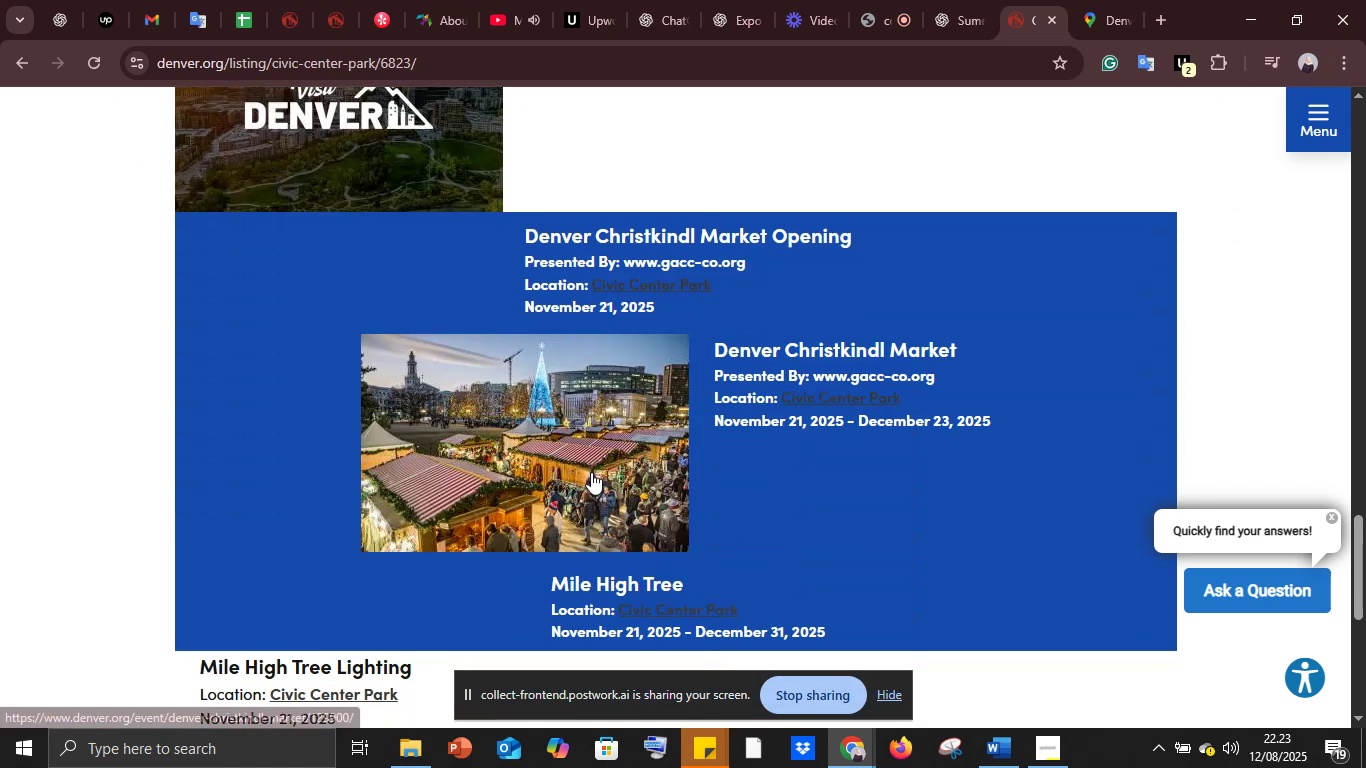 
scroll: coordinate [591, 472], scroll_direction: up, amount: 5.0
 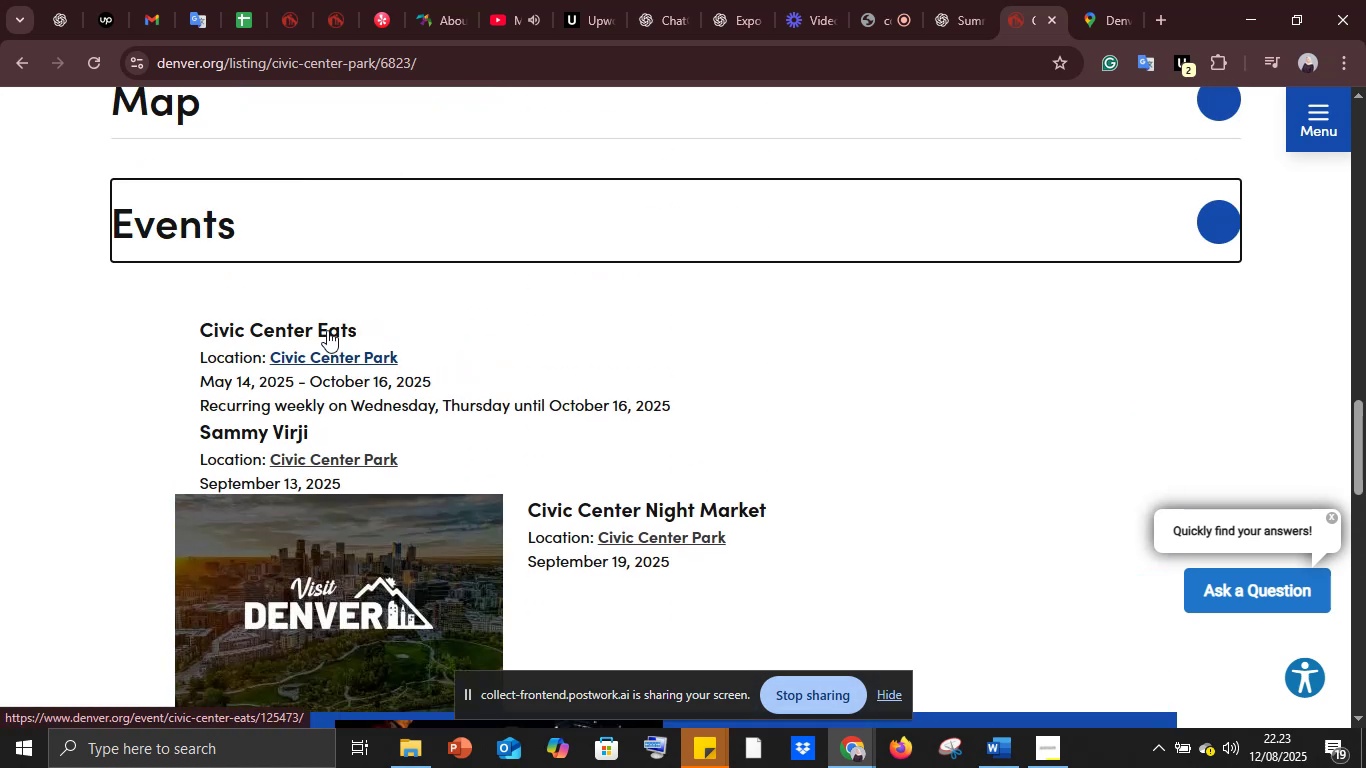 
right_click([327, 329])
 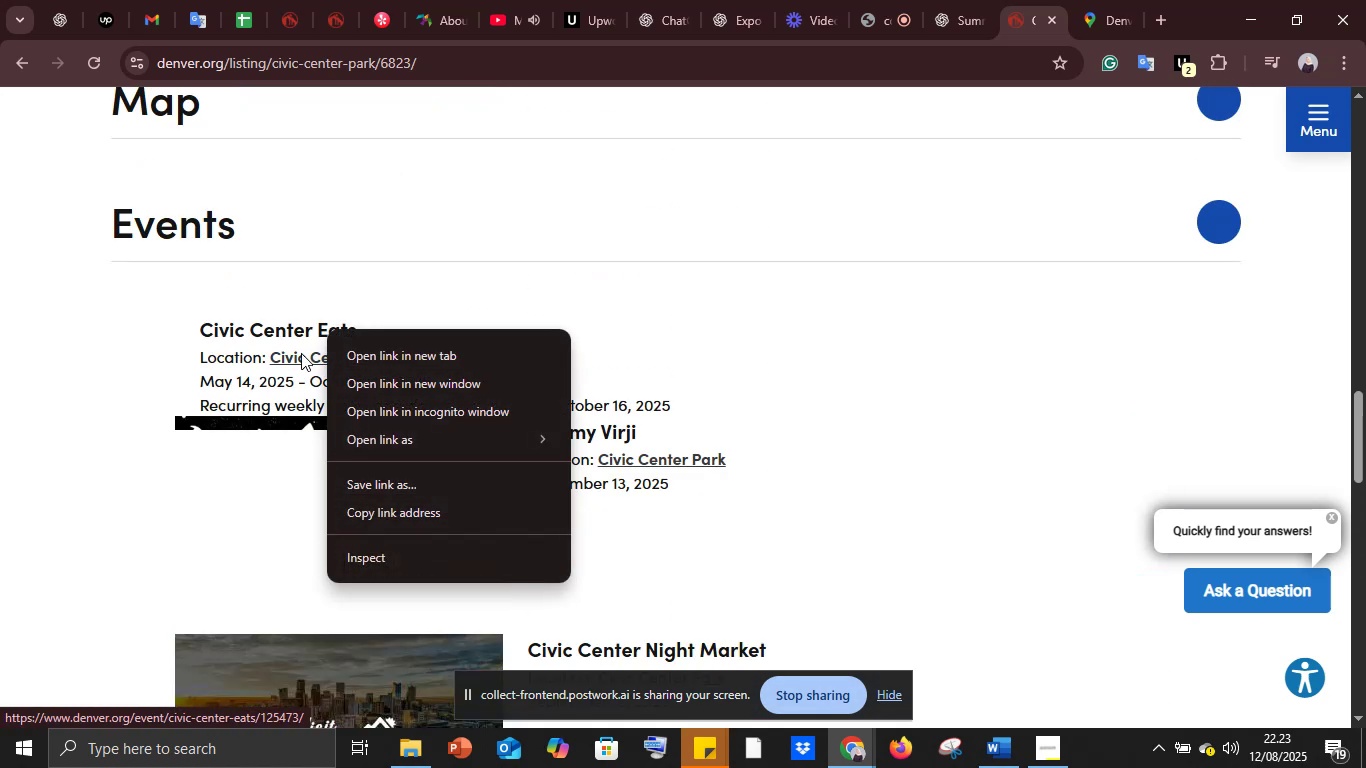 
left_click([301, 359])
 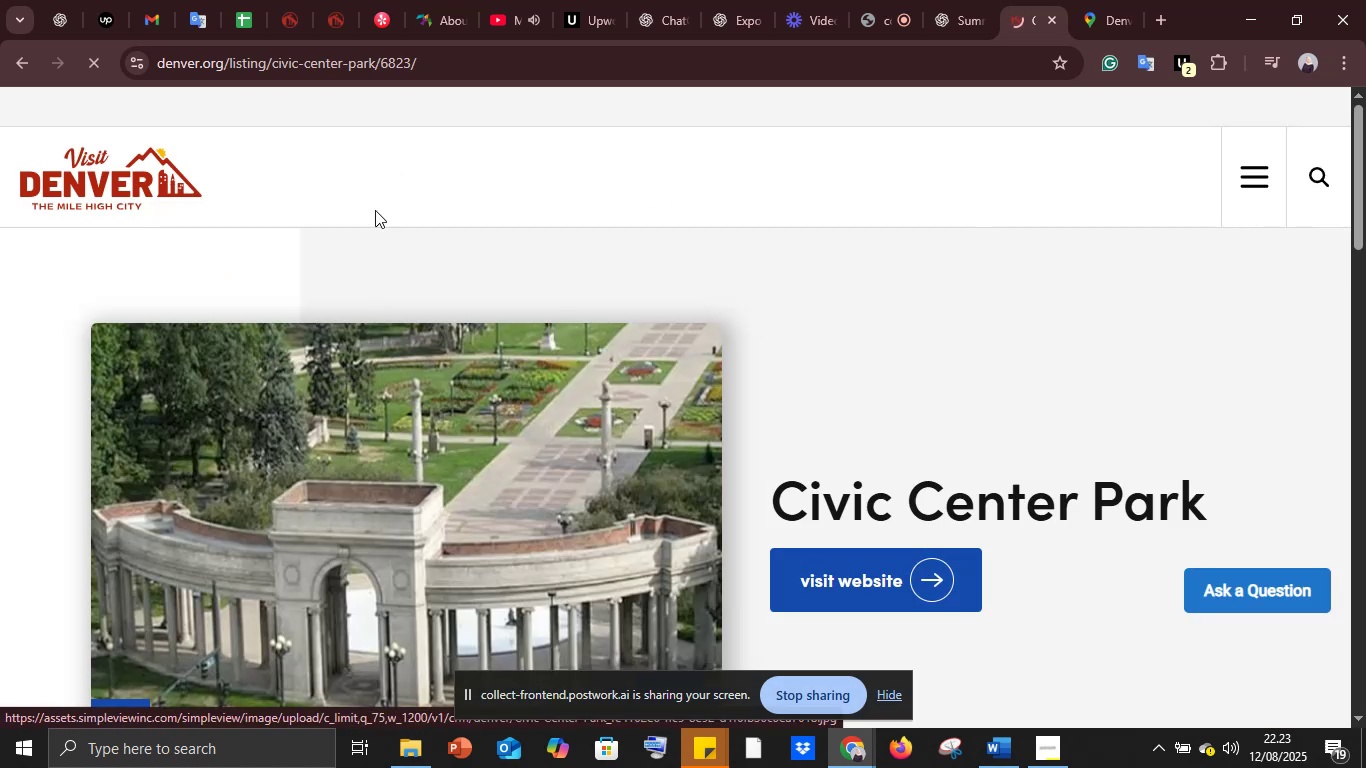 
wait(5.14)
 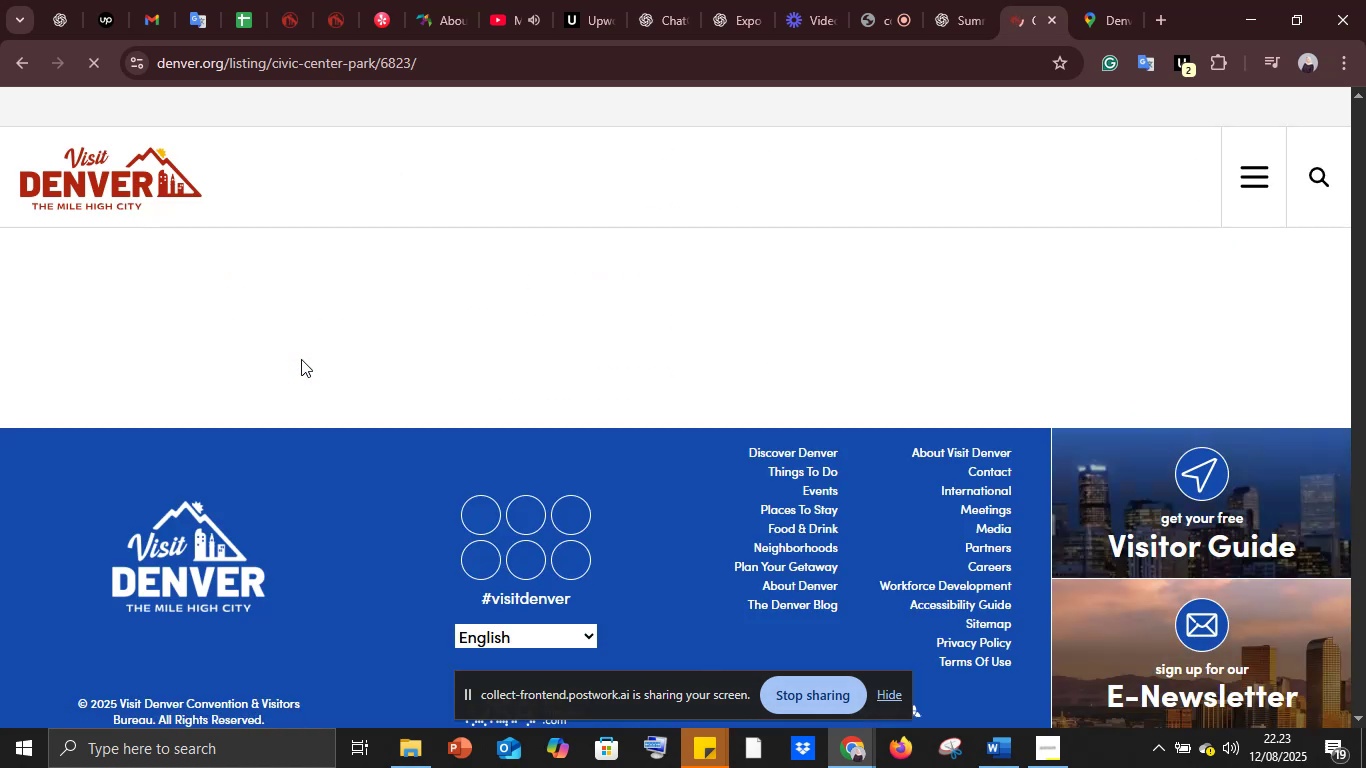 
scroll: coordinate [430, 436], scroll_direction: down, amount: 20.0
 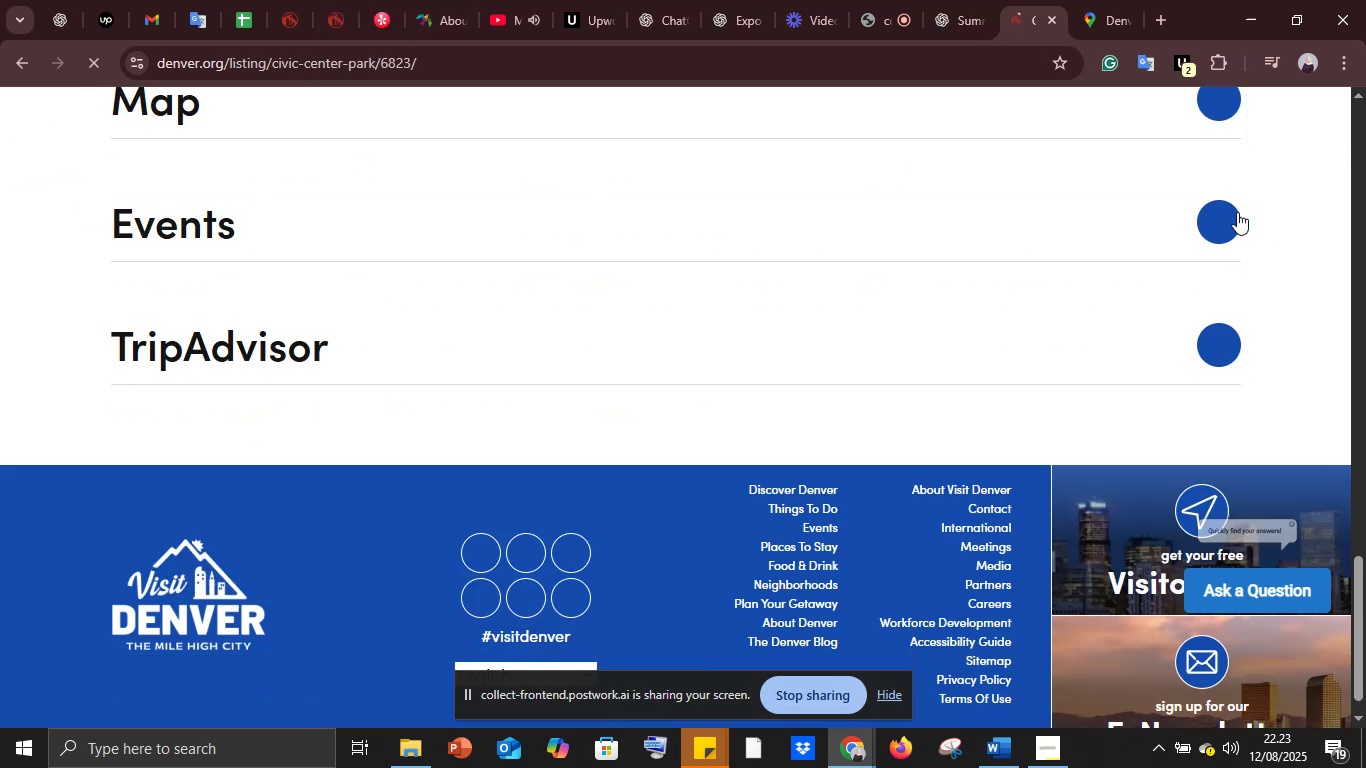 
left_click([1234, 211])
 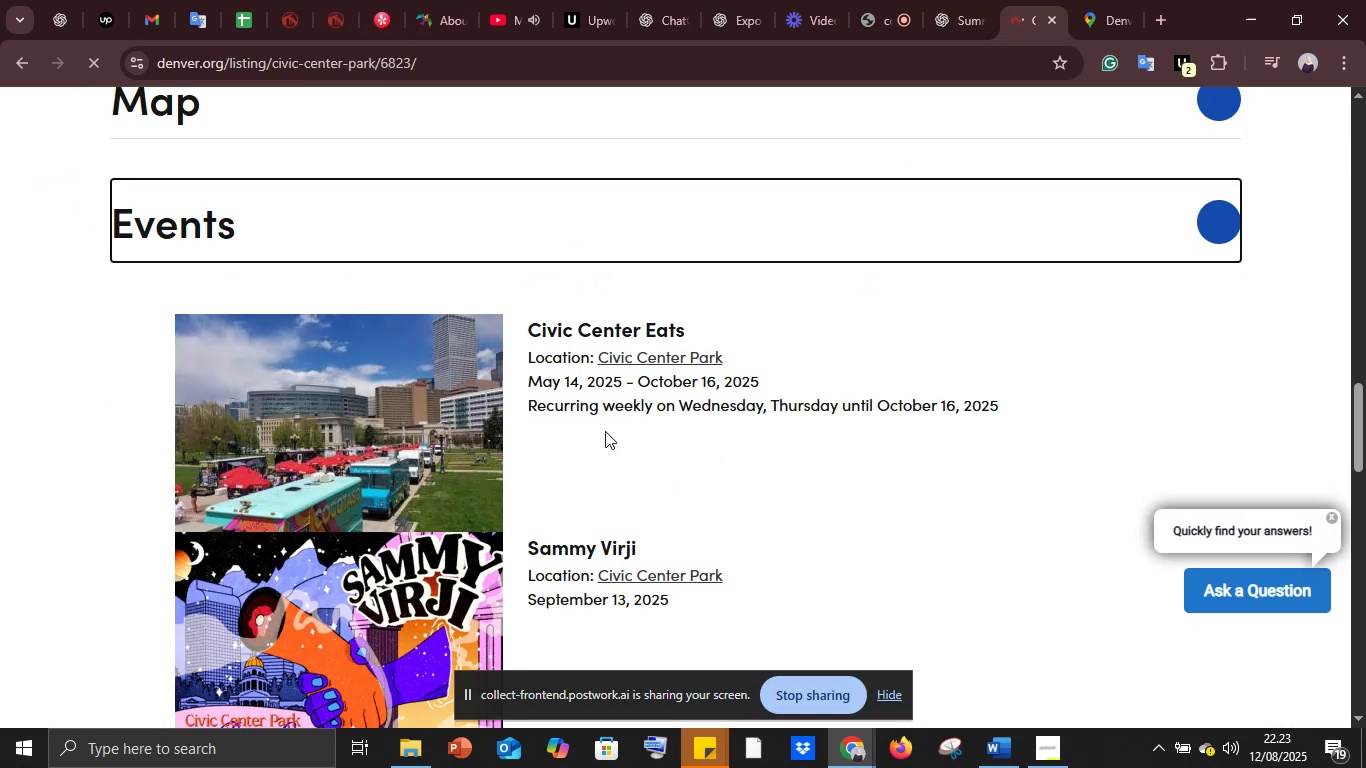 
scroll: coordinate [608, 434], scroll_direction: down, amount: 2.0
 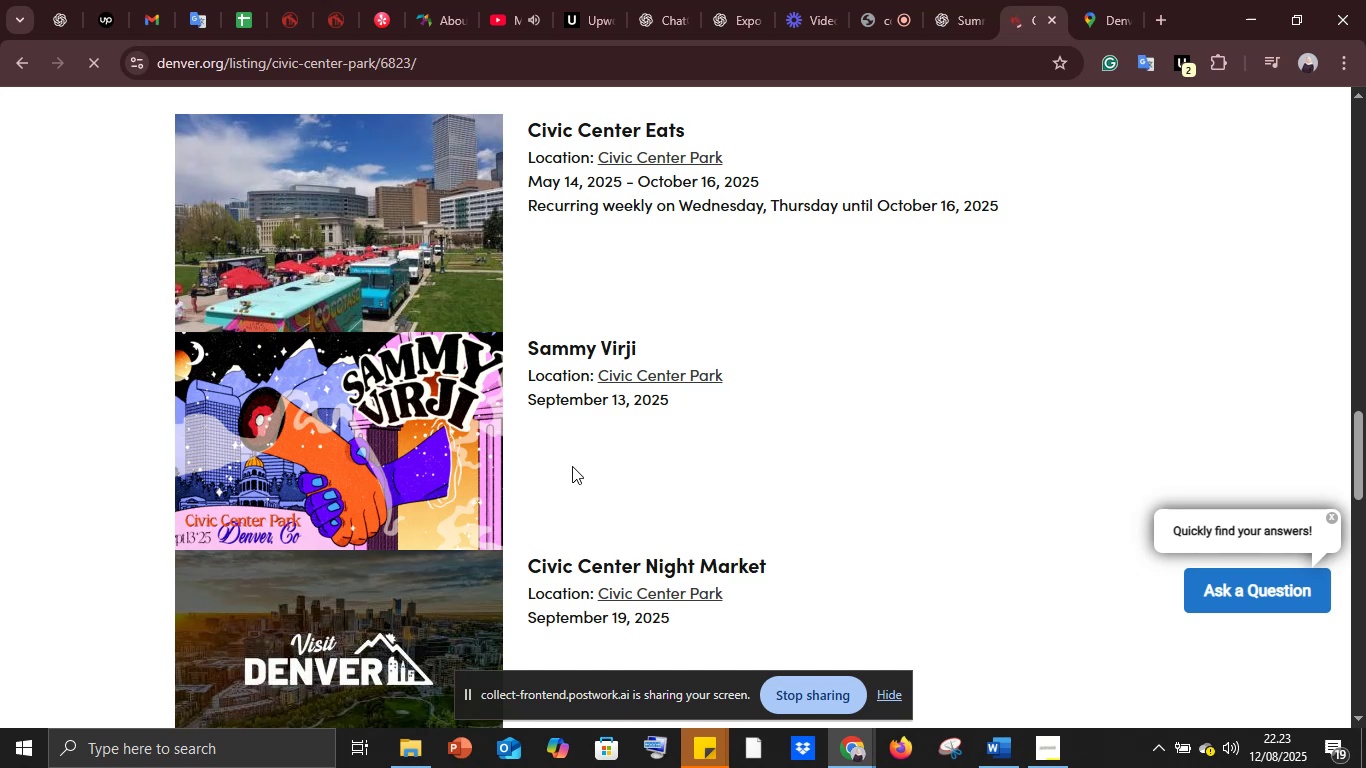 
wait(5.62)
 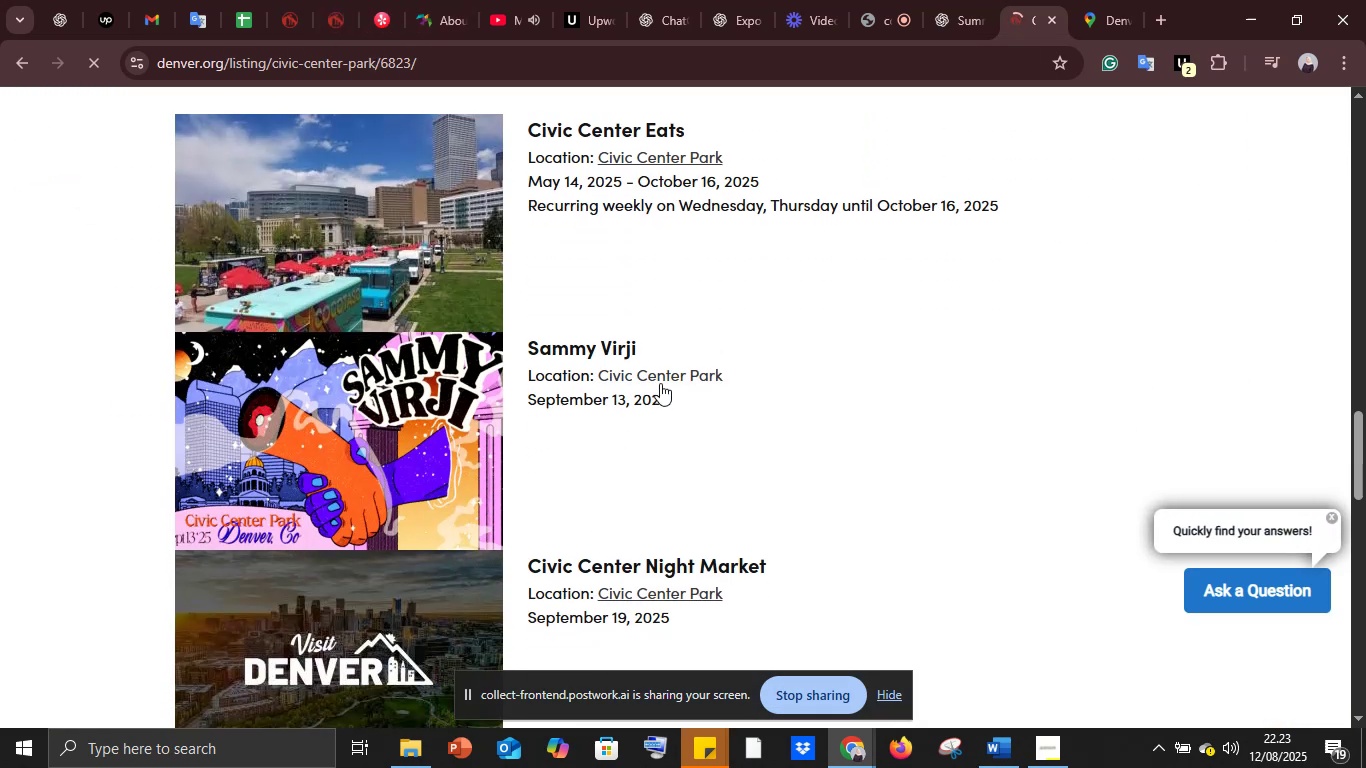 
scroll: coordinate [572, 466], scroll_direction: down, amount: 6.0
 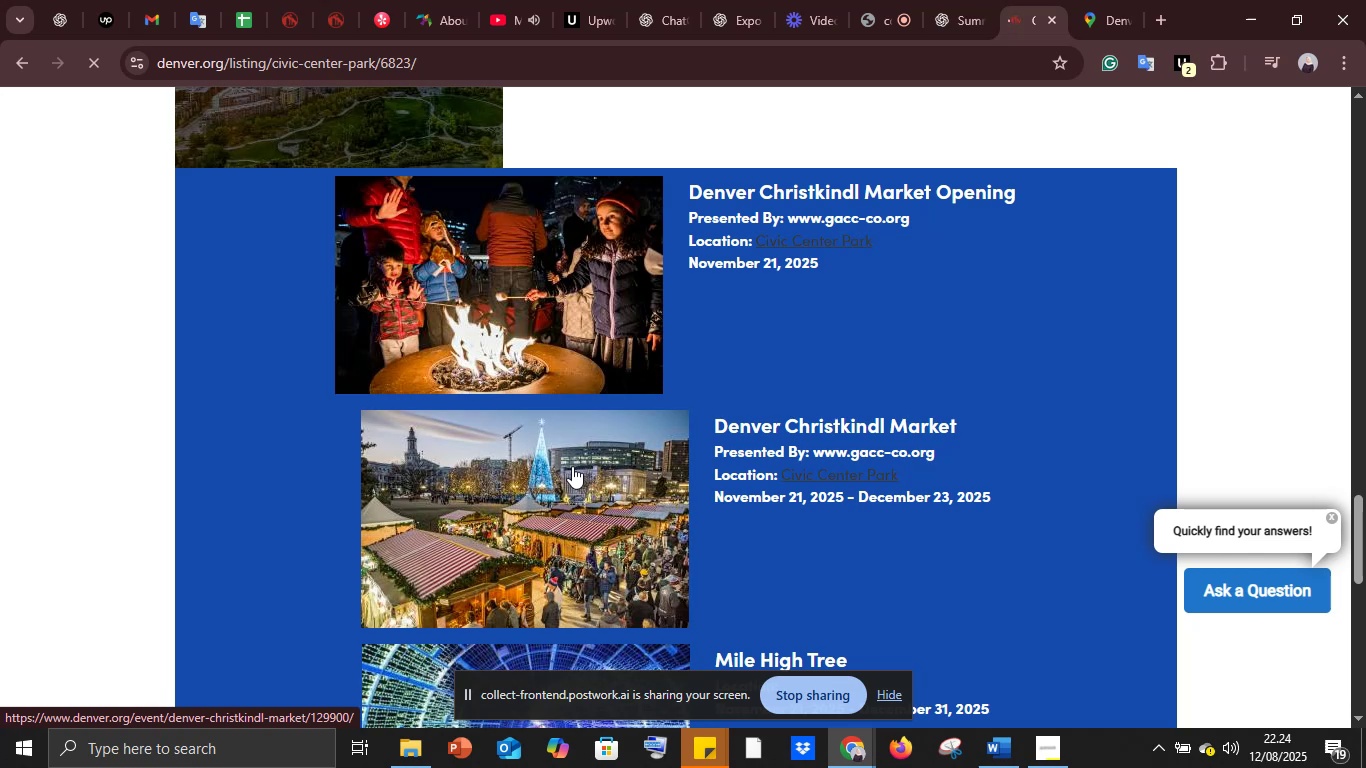 
wait(5.68)
 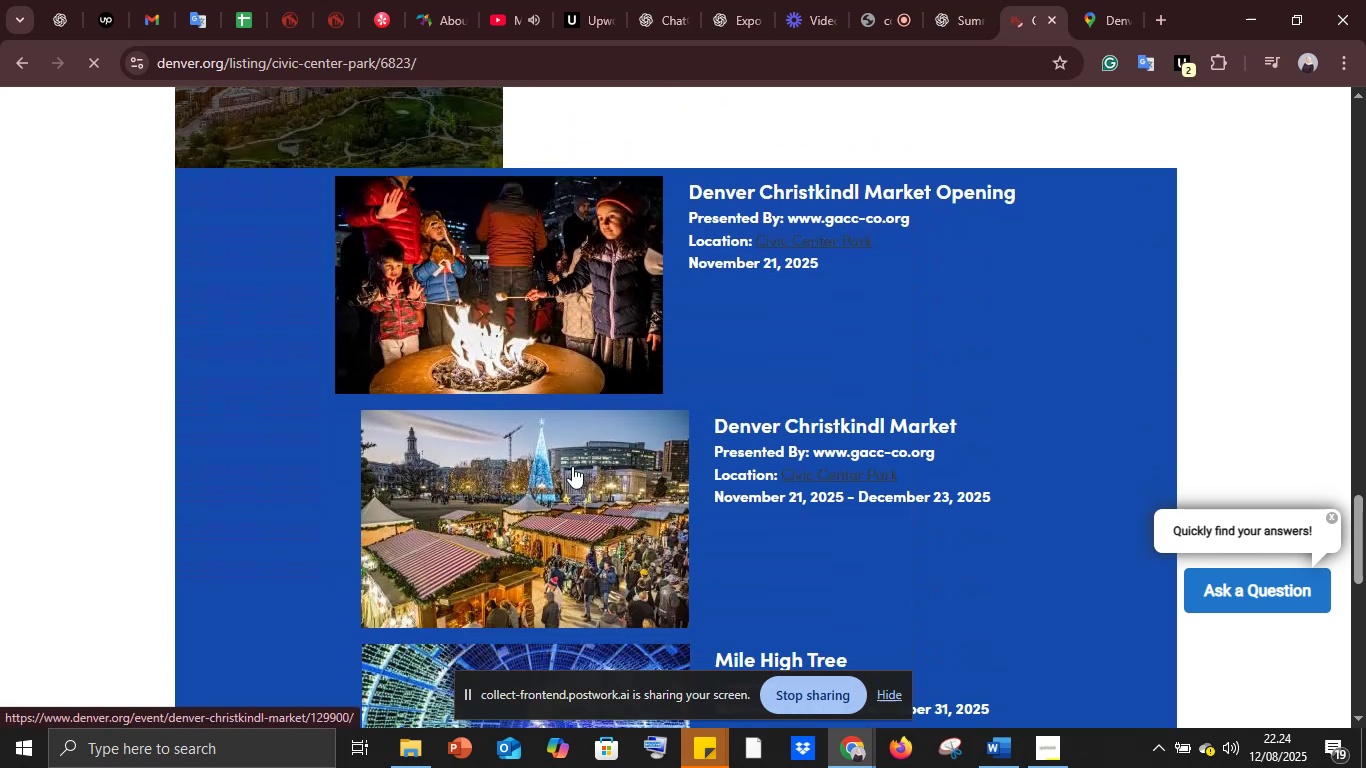 
scroll: coordinate [572, 466], scroll_direction: down, amount: 2.0
 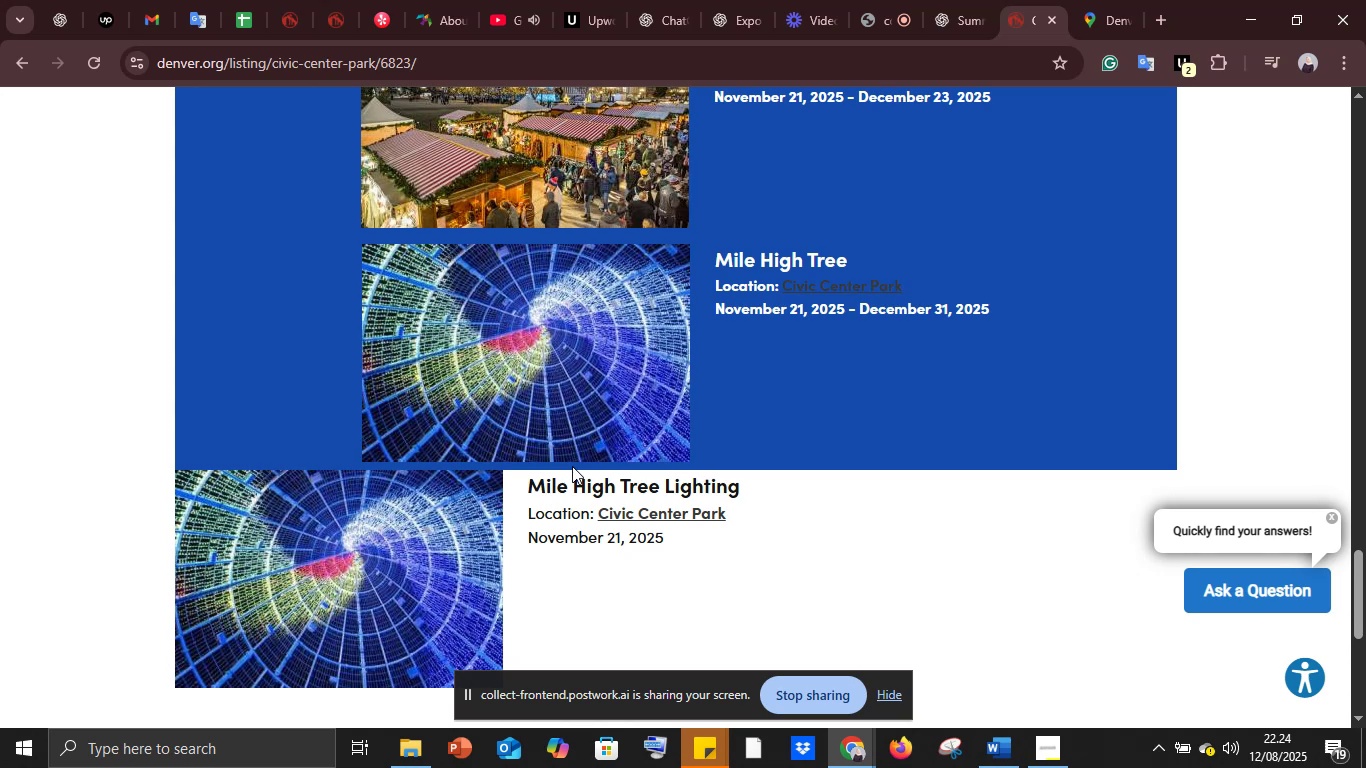 
wait(47.57)
 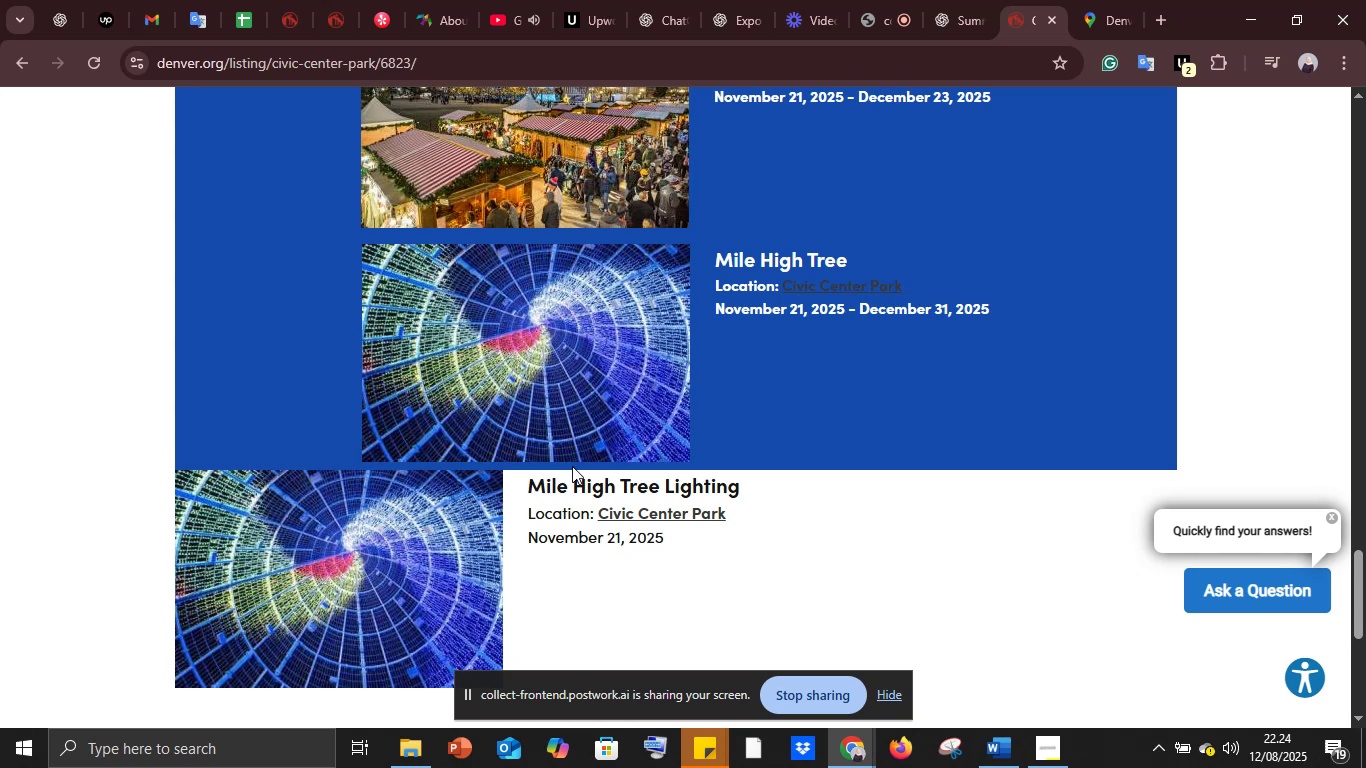 
scroll: coordinate [580, 382], scroll_direction: down, amount: 7.0
 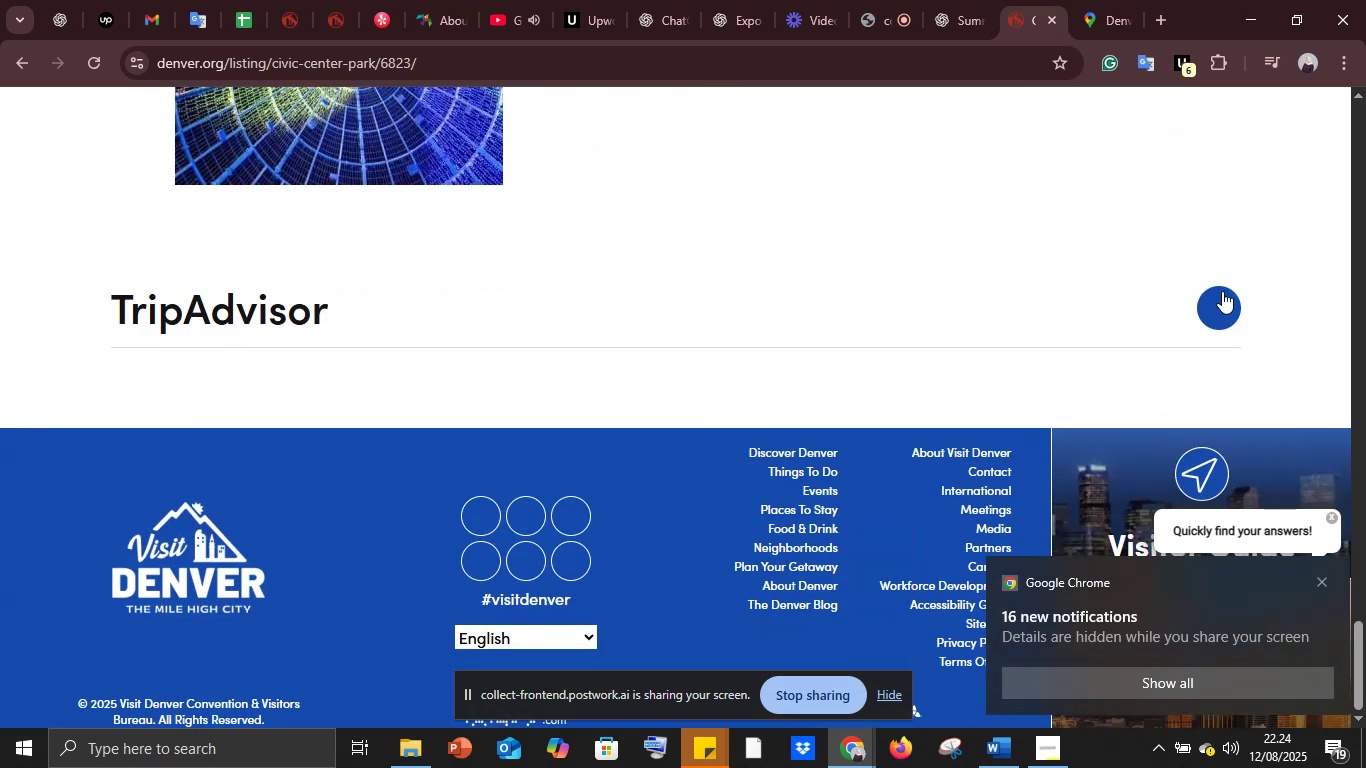 
left_click([1220, 299])
 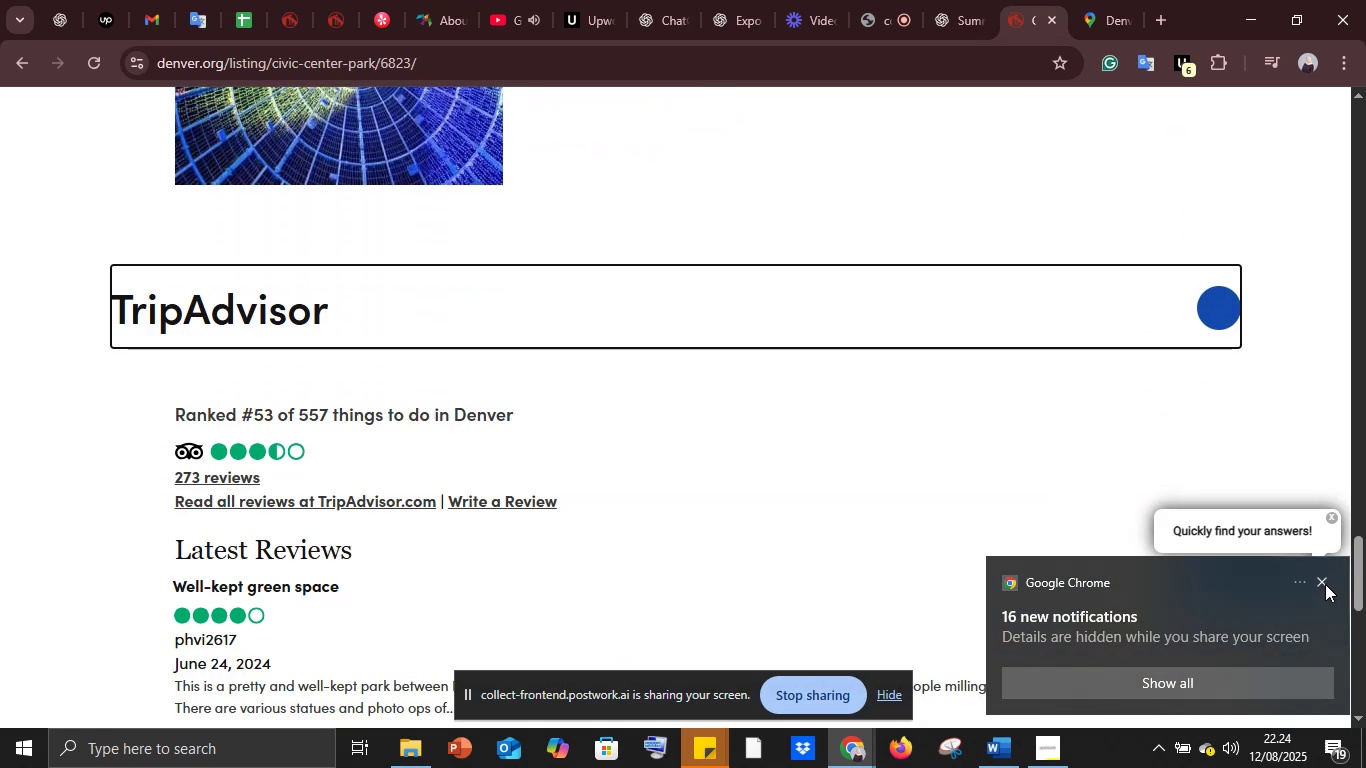 
left_click([1325, 582])
 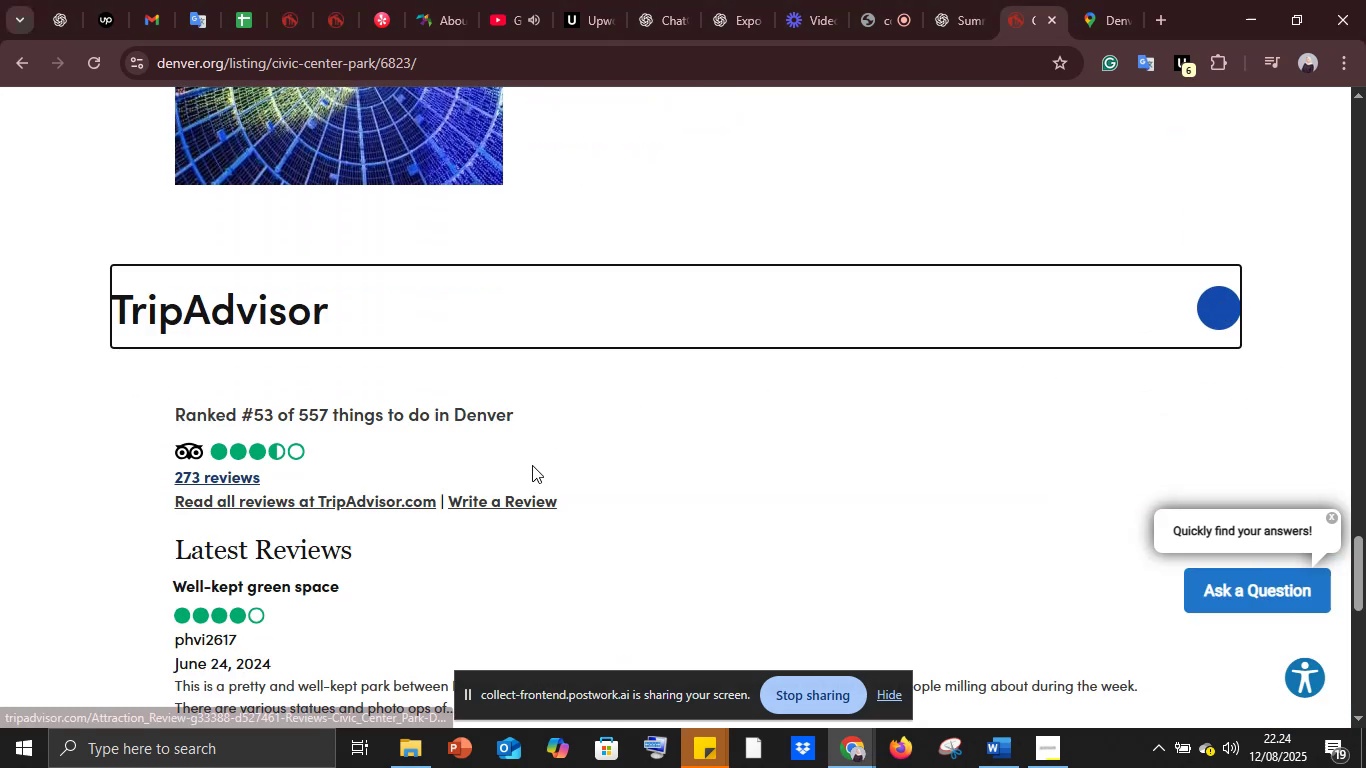 
scroll: coordinate [533, 467], scroll_direction: down, amount: 7.0
 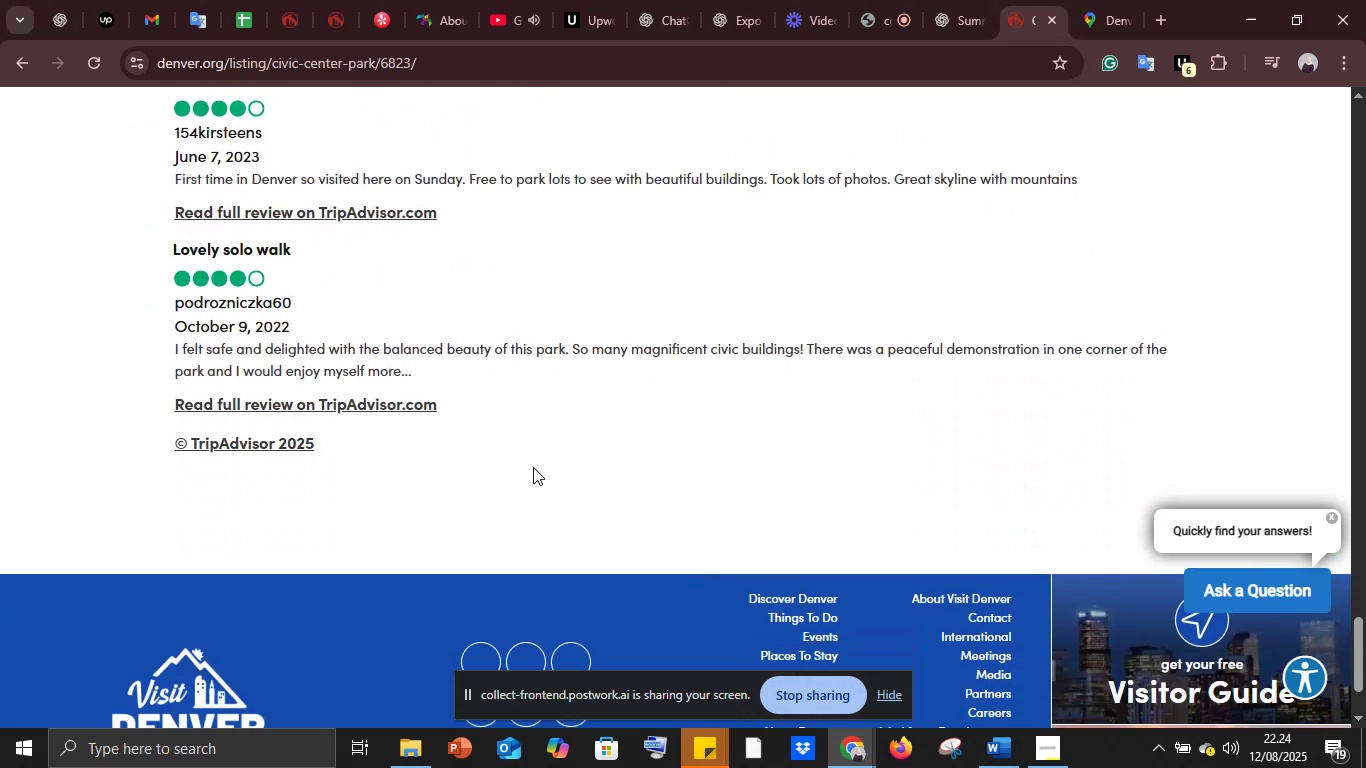 
scroll: coordinate [533, 467], scroll_direction: up, amount: 53.0
 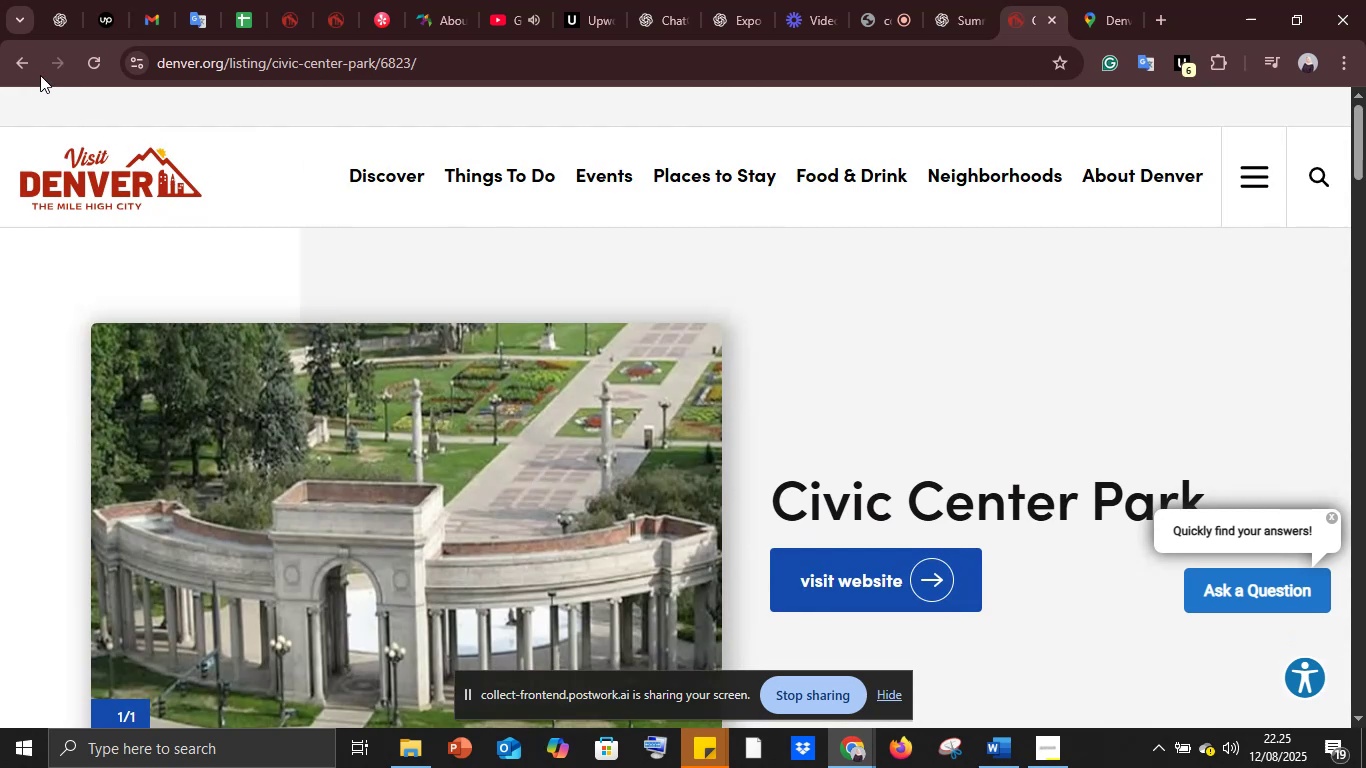 
left_click([14, 64])
 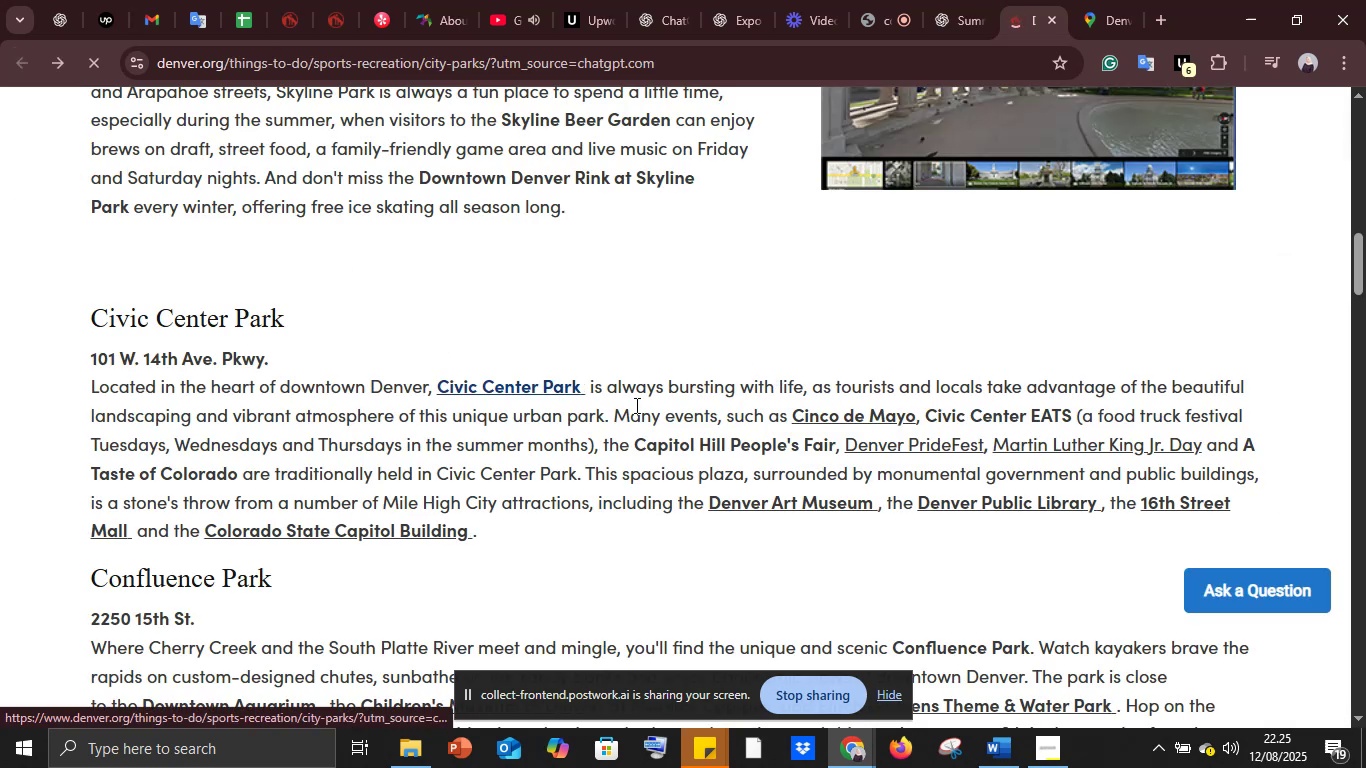 
wait(5.04)
 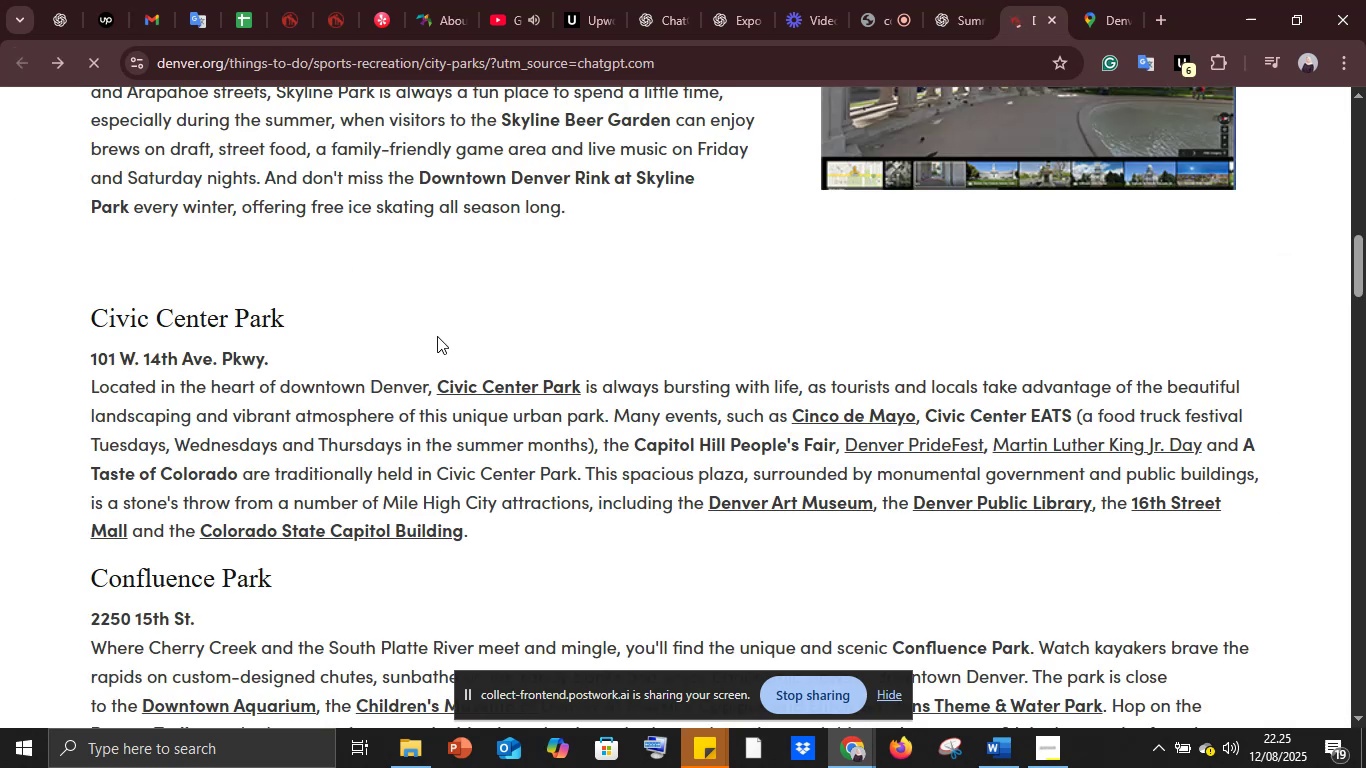 
left_click([875, 420])
 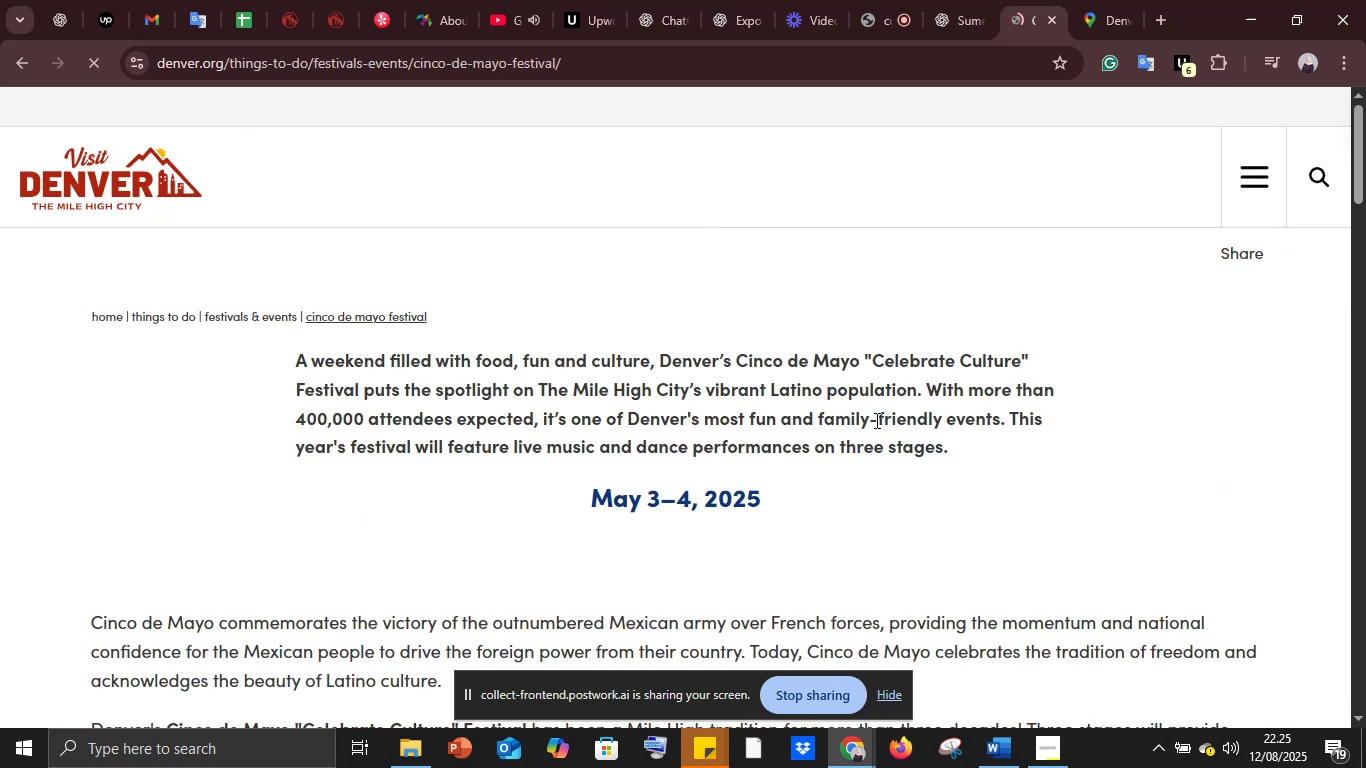 
scroll: coordinate [875, 420], scroll_direction: down, amount: 23.0
 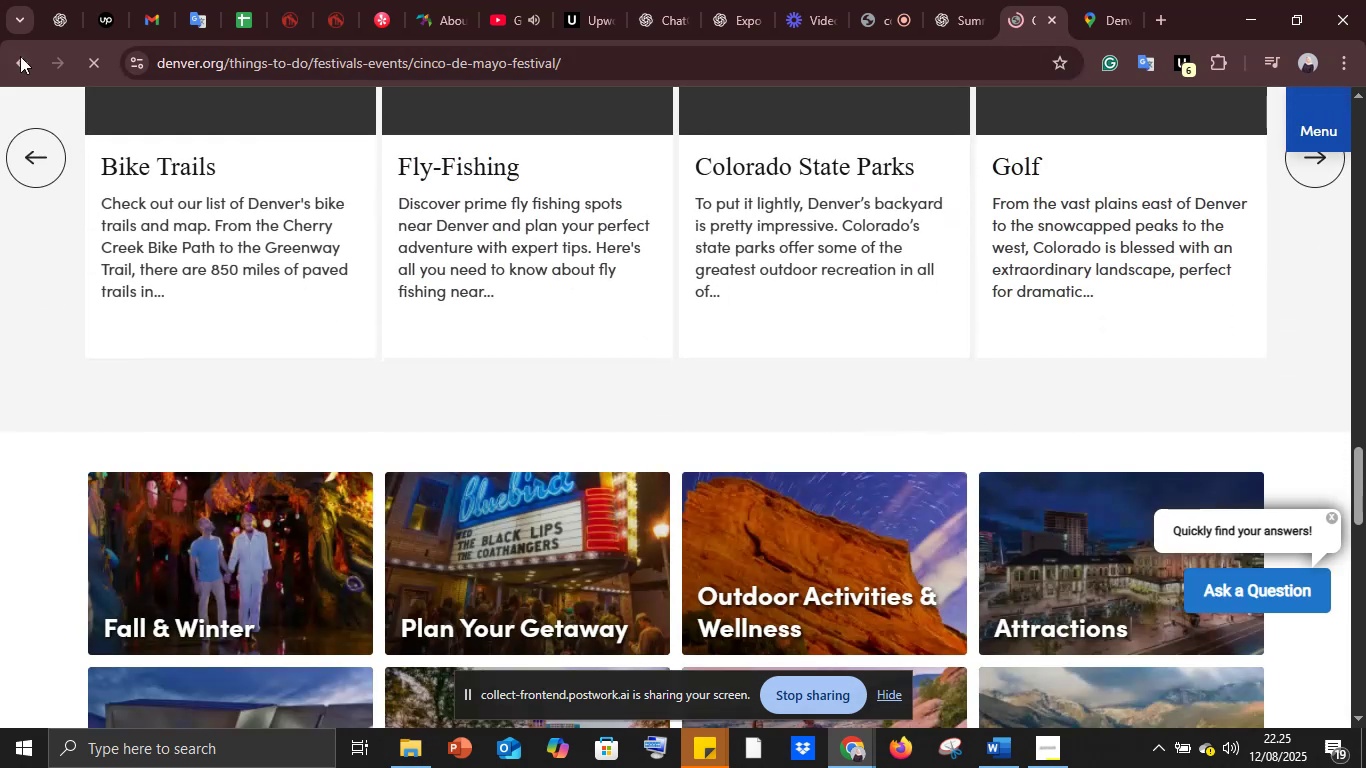 
left_click([20, 56])
 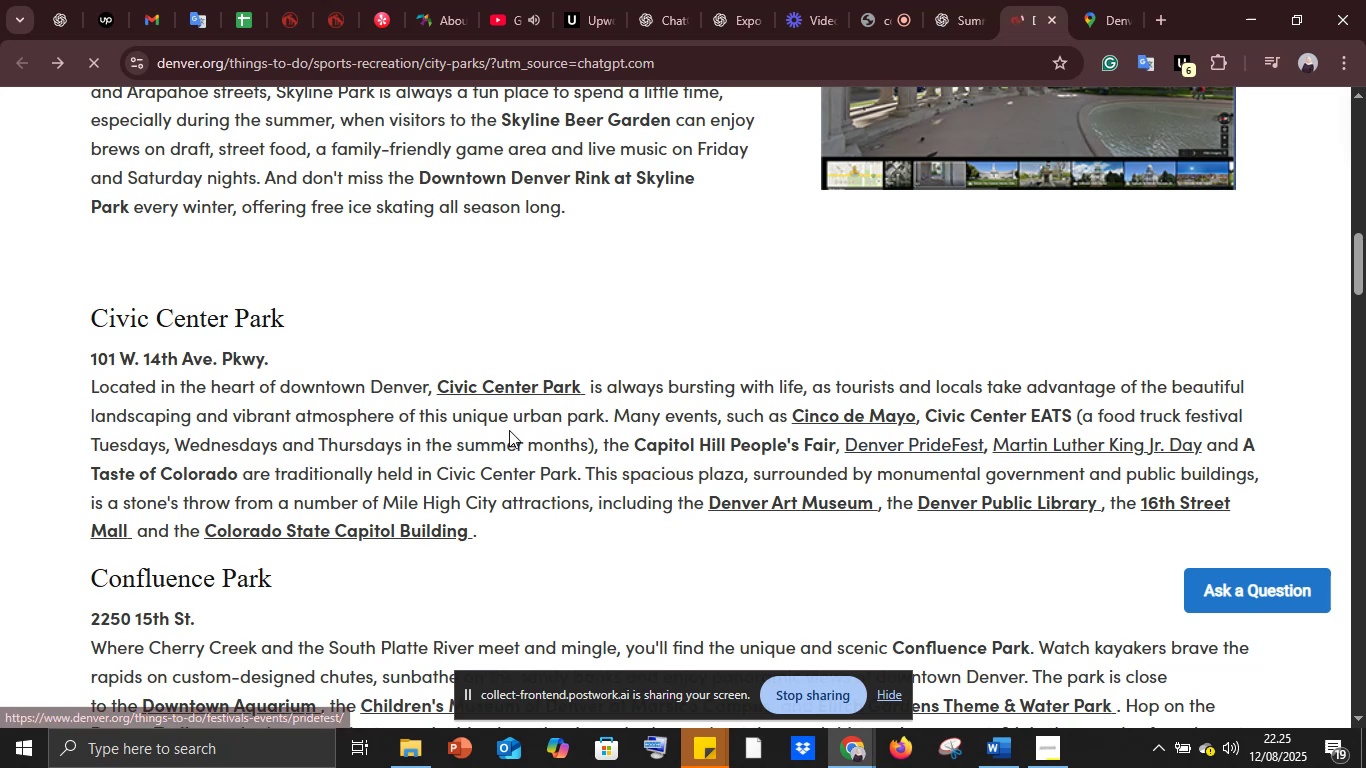 
left_click([906, 443])
 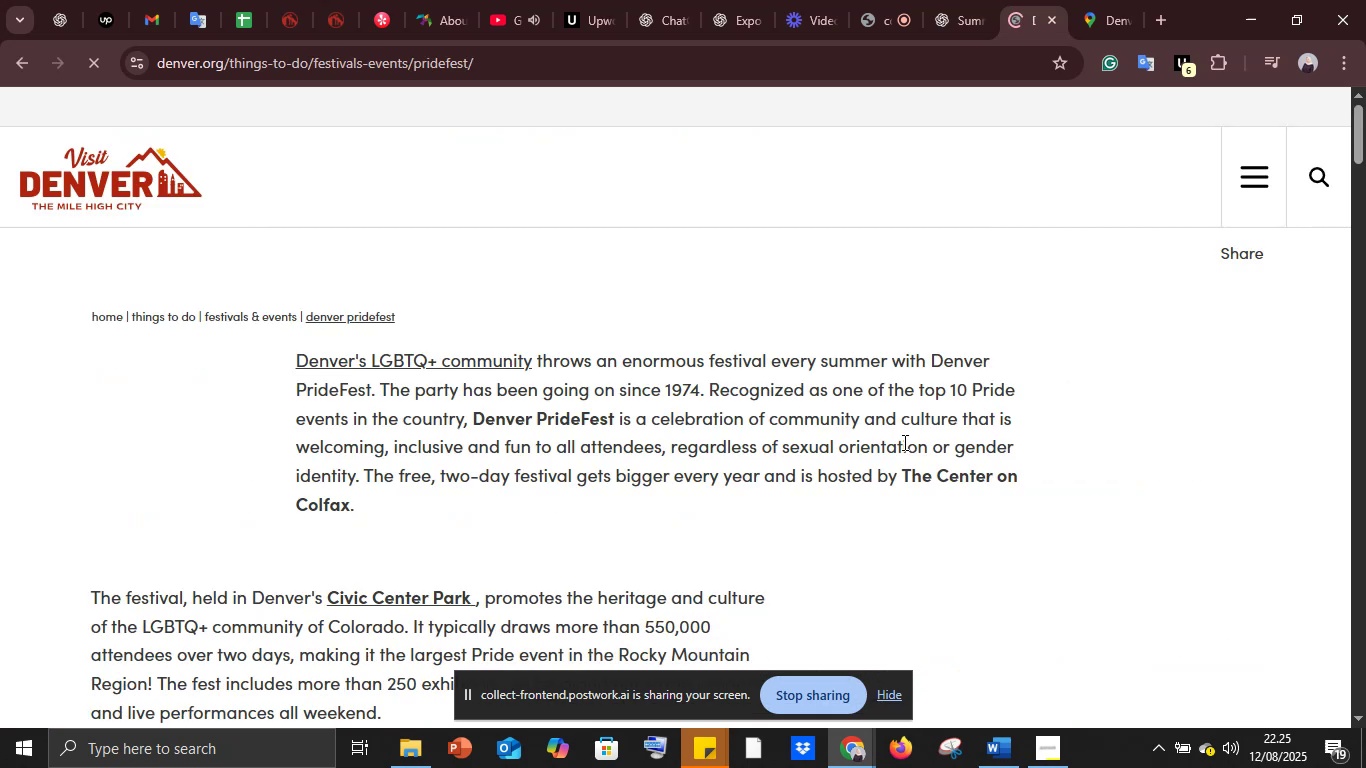 
scroll: coordinate [901, 441], scroll_direction: down, amount: 4.0
 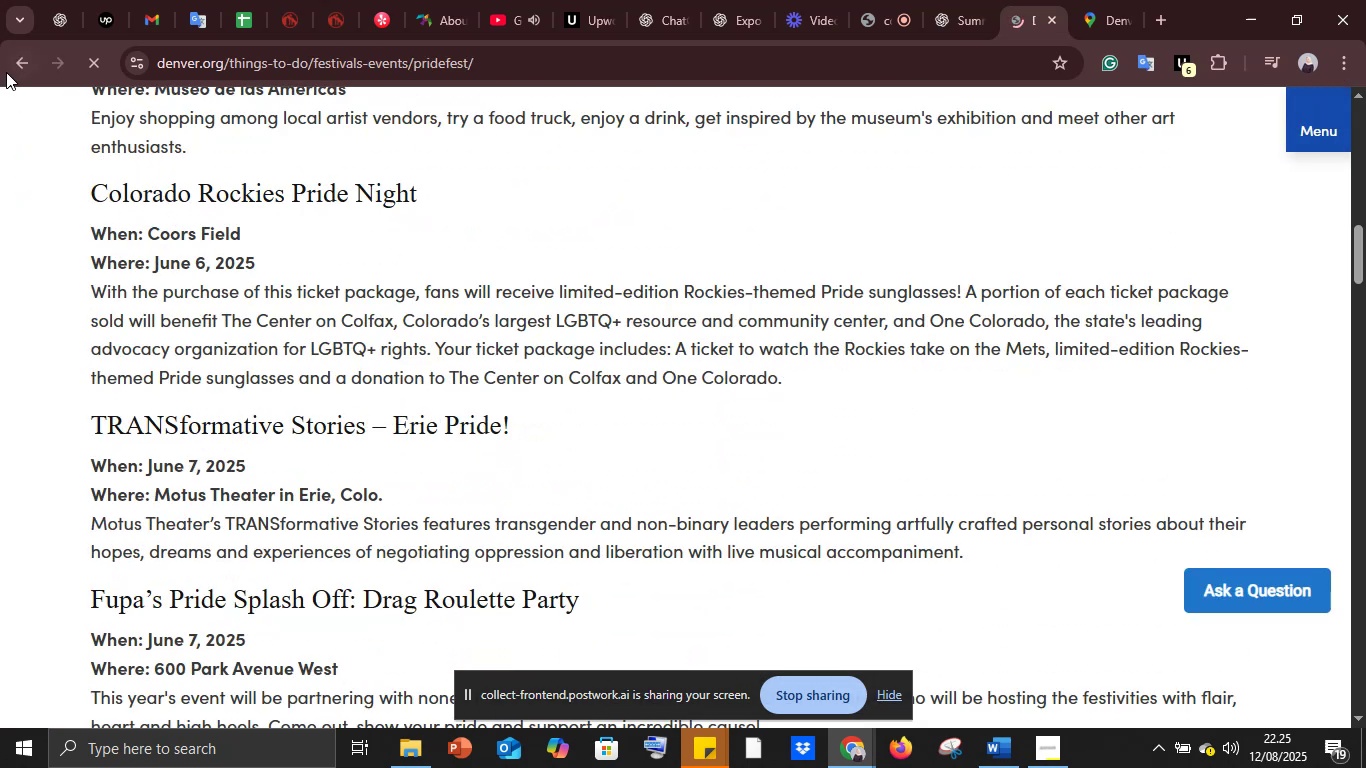 
left_click([10, 68])
 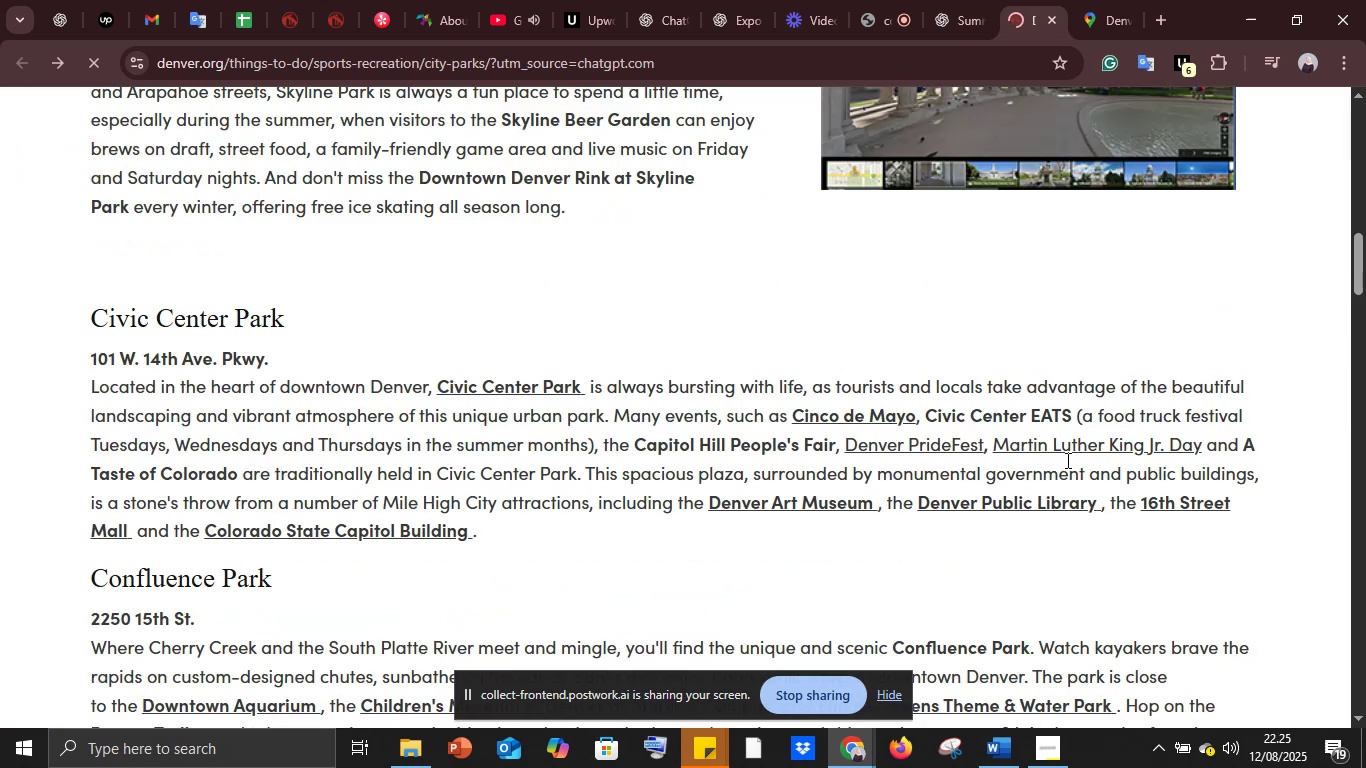 
left_click([1061, 445])
 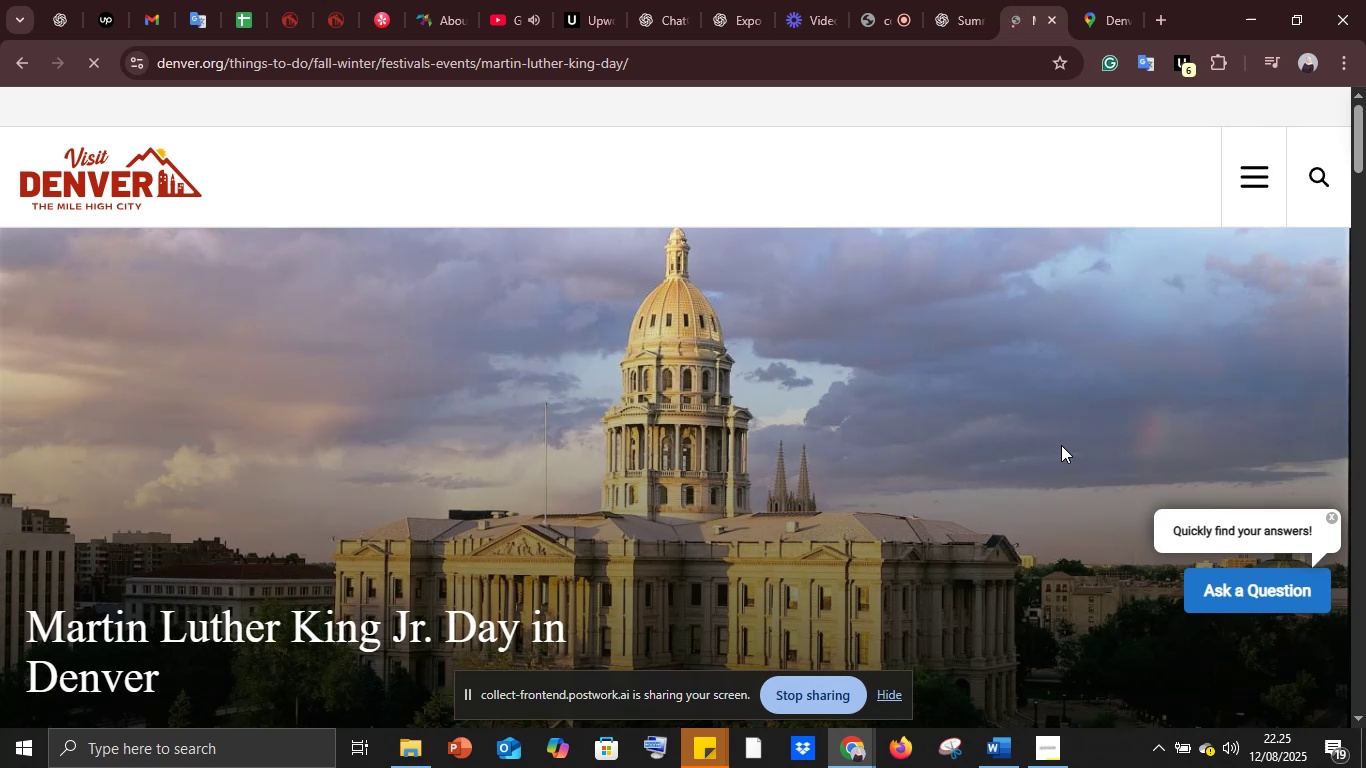 
wait(19.76)
 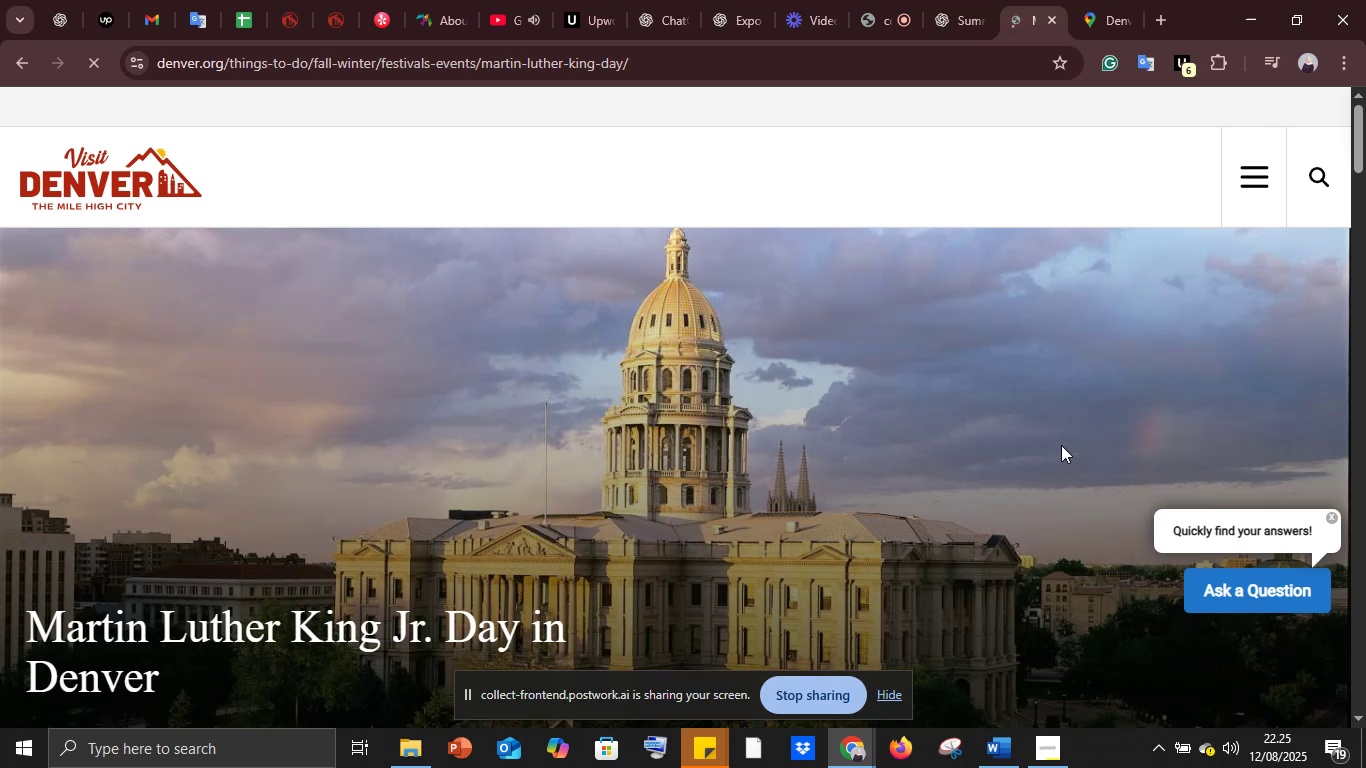 
scroll: coordinate [894, 413], scroll_direction: down, amount: 29.0
 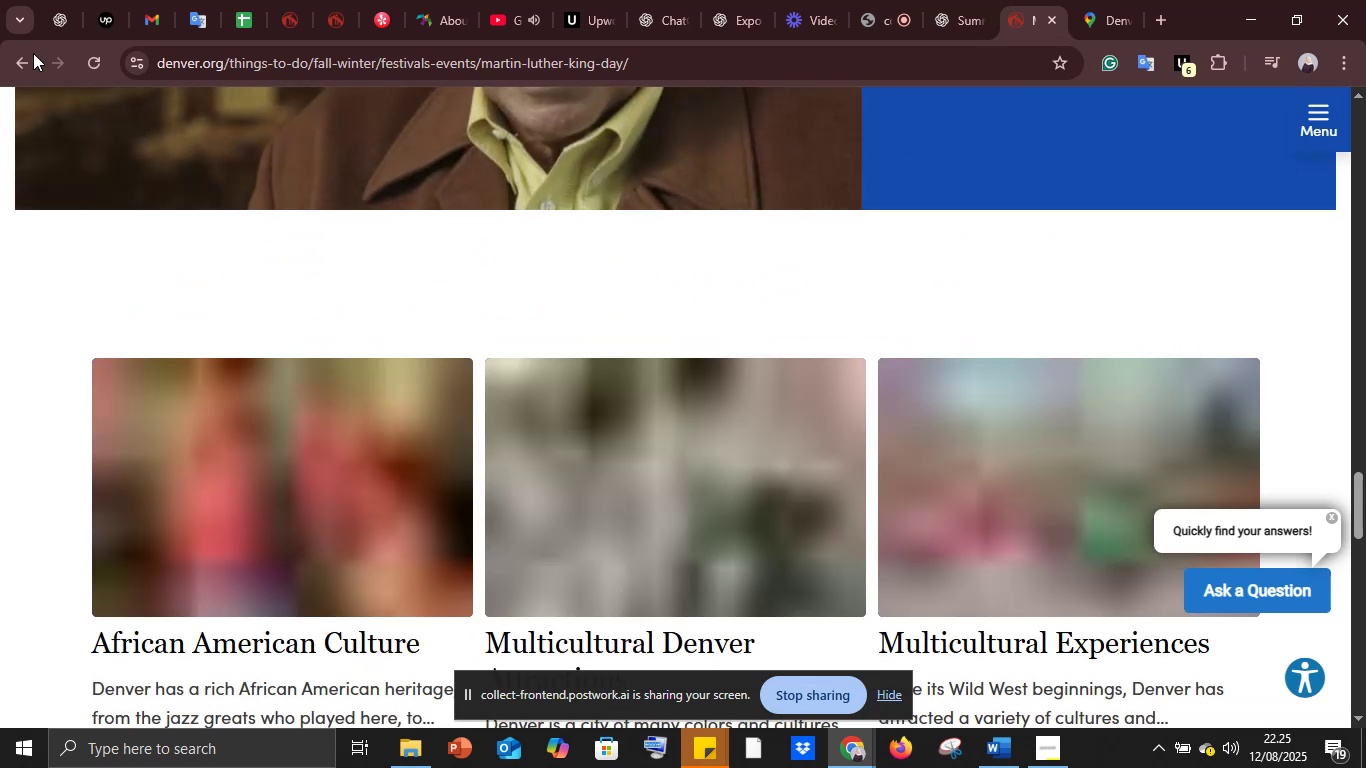 
left_click([21, 53])
 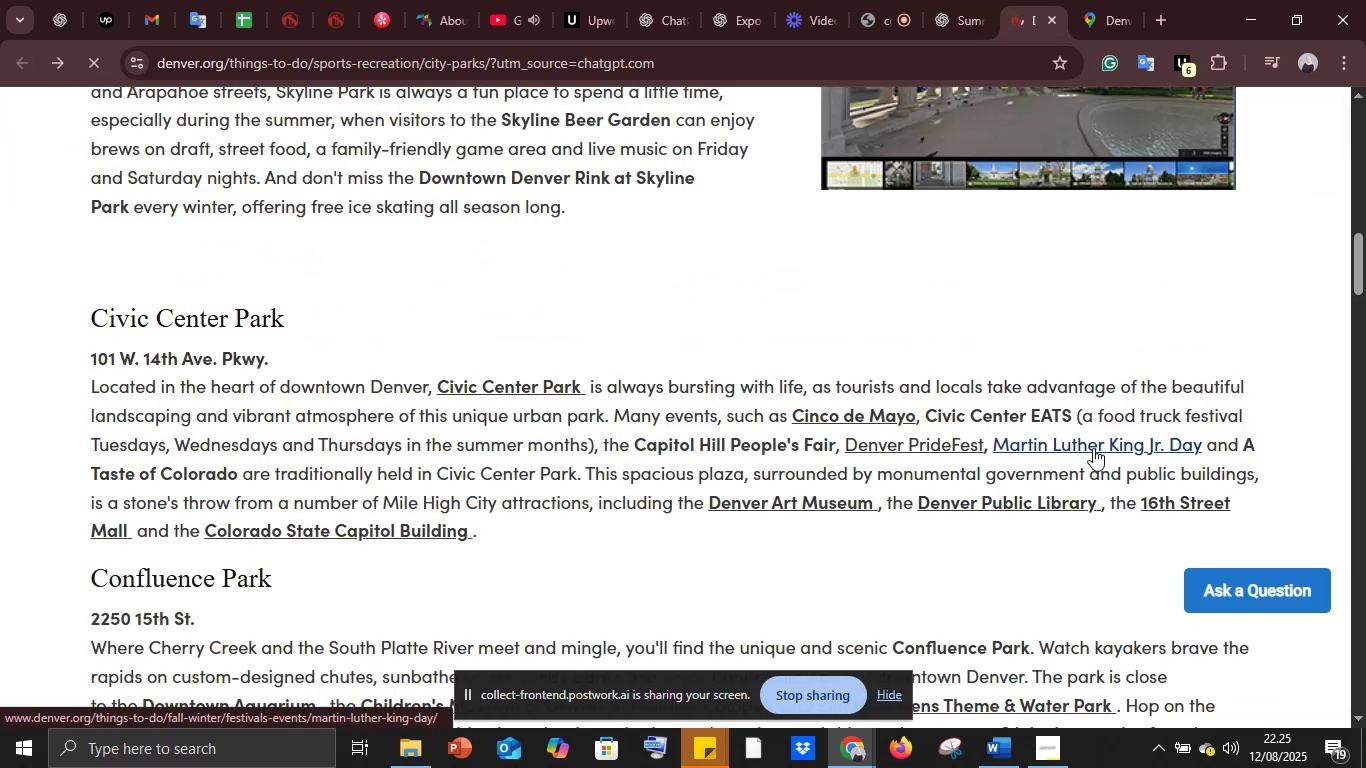 
left_click([744, 508])
 